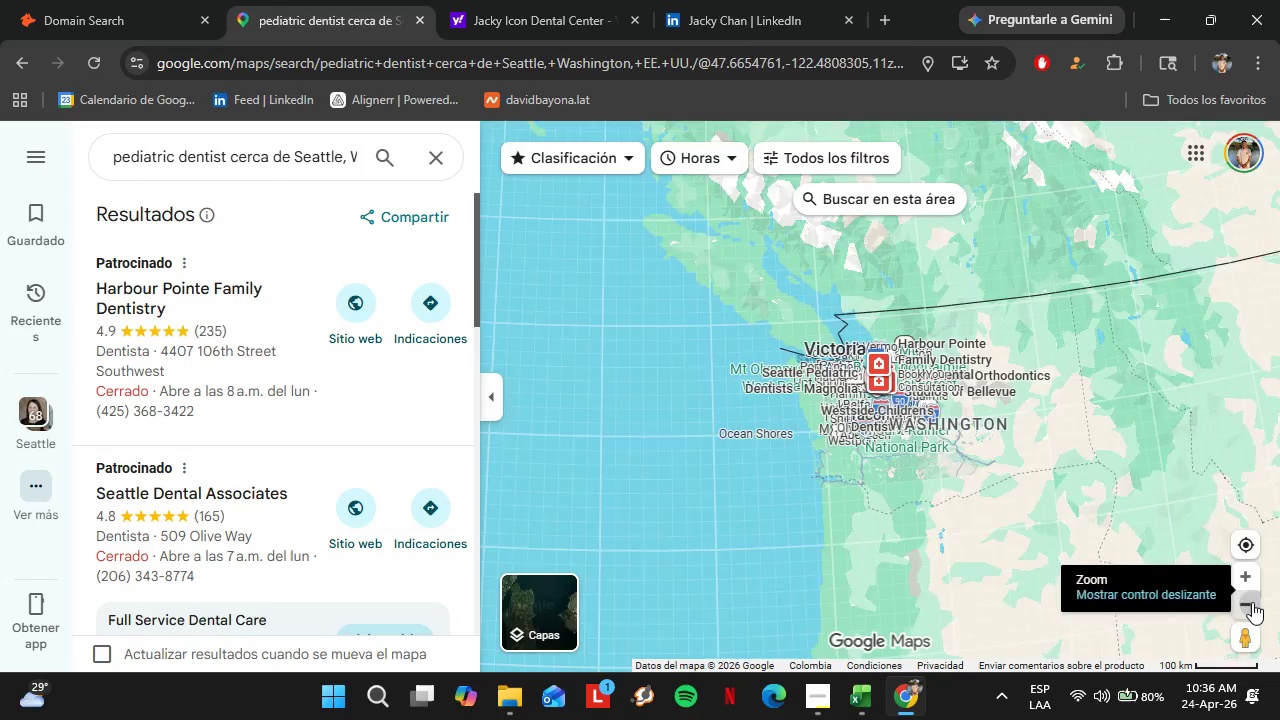 
left_click_drag(start_coordinate=[924, 406], to_coordinate=[775, 380])
 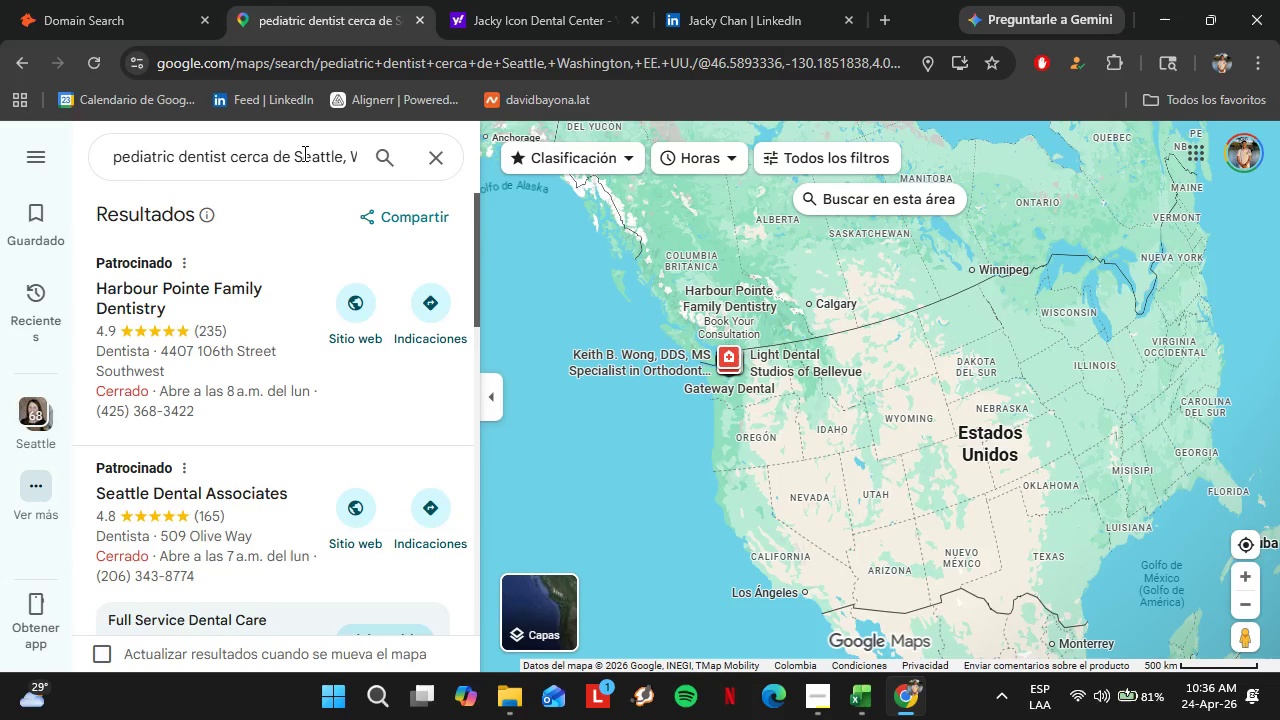 
left_click_drag(start_coordinate=[289, 153], to_coordinate=[404, 162])
 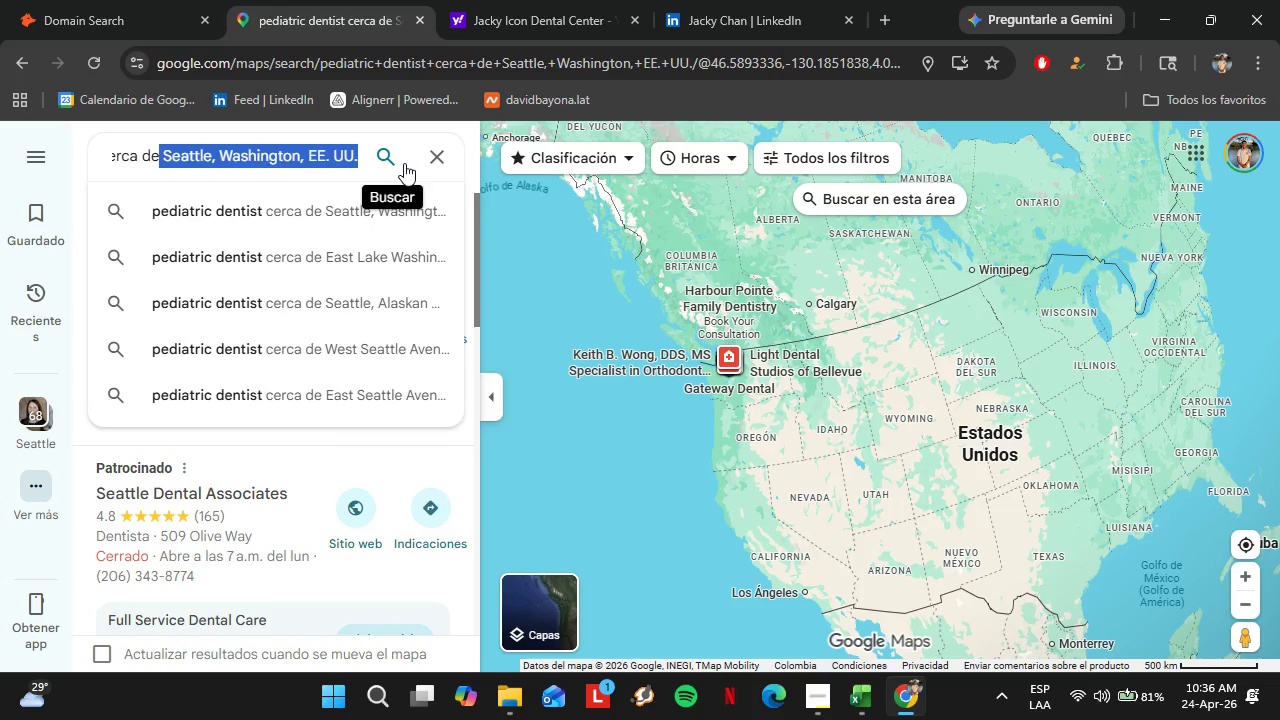 
key(Backspace)
type( )
key(Backspace)
key(Backspace)
key(Backspace)
key(Backspace)
key(Backspace)
key(Backspace)
key(Backspace)
key(Backspace)
key(Backspace)
type(portlanf)
key(Backspace)
type(d oregon)
 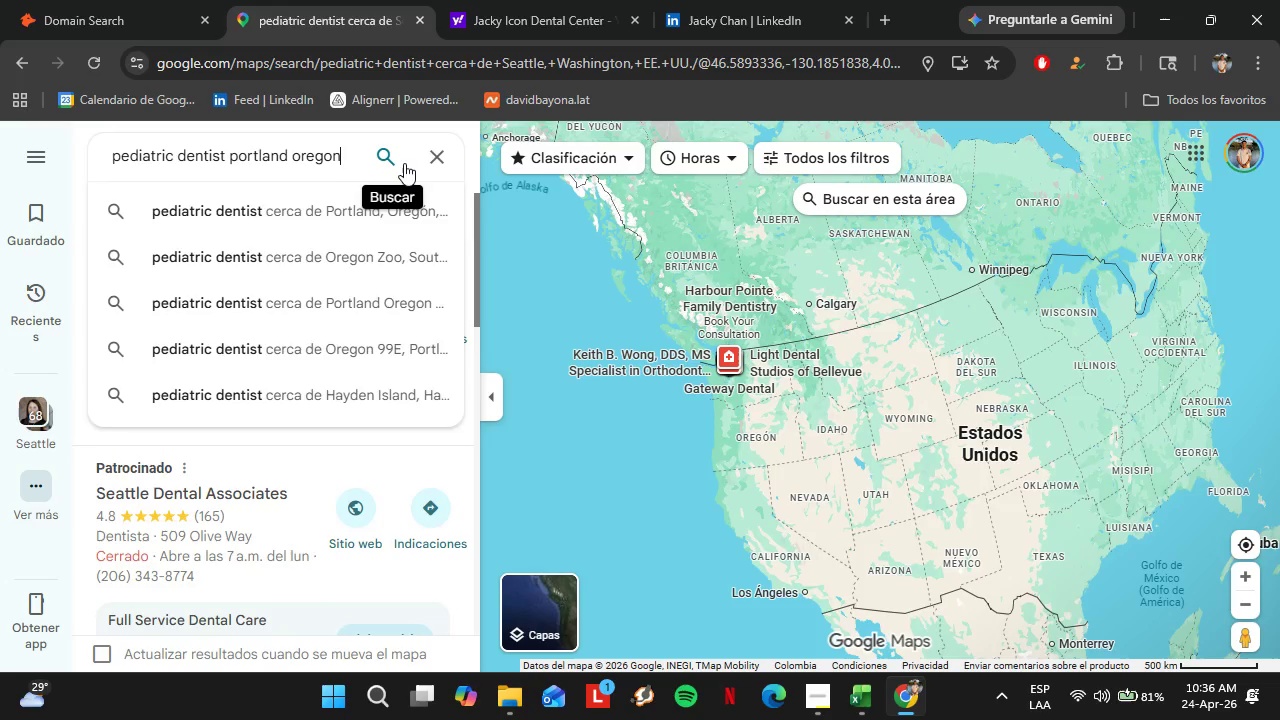 
key(Enter)
 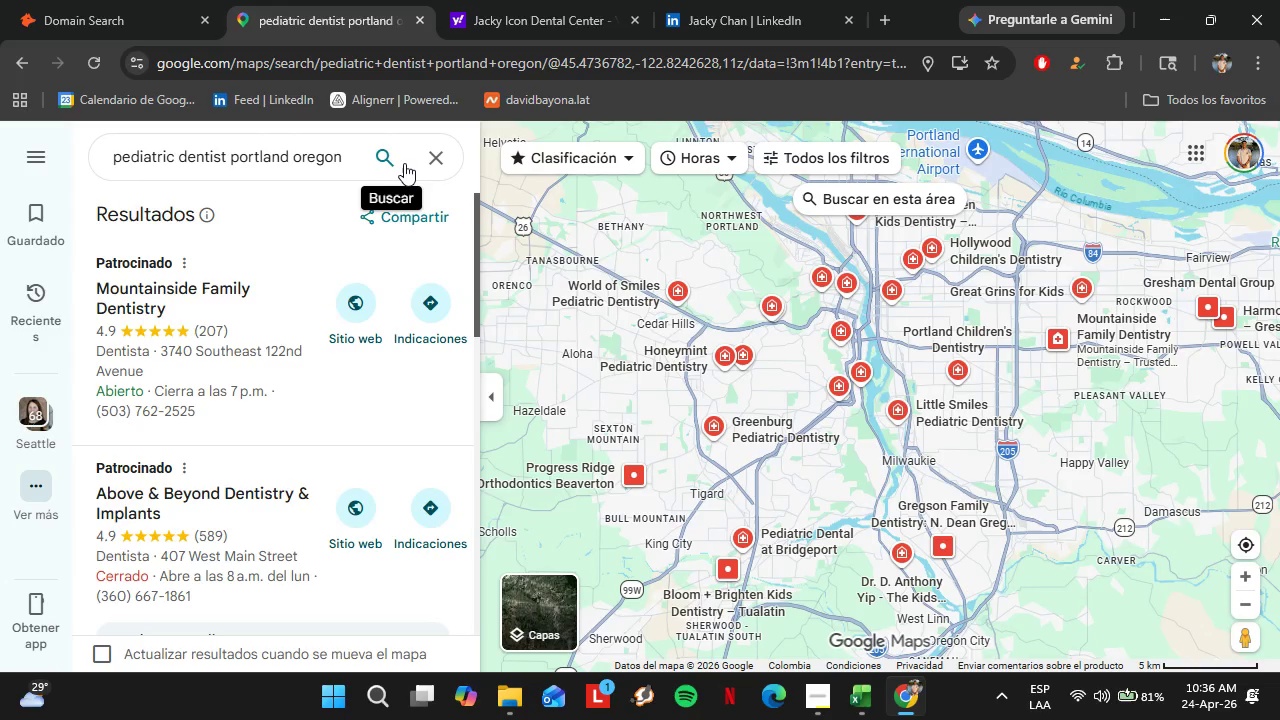 
wait(23.47)
 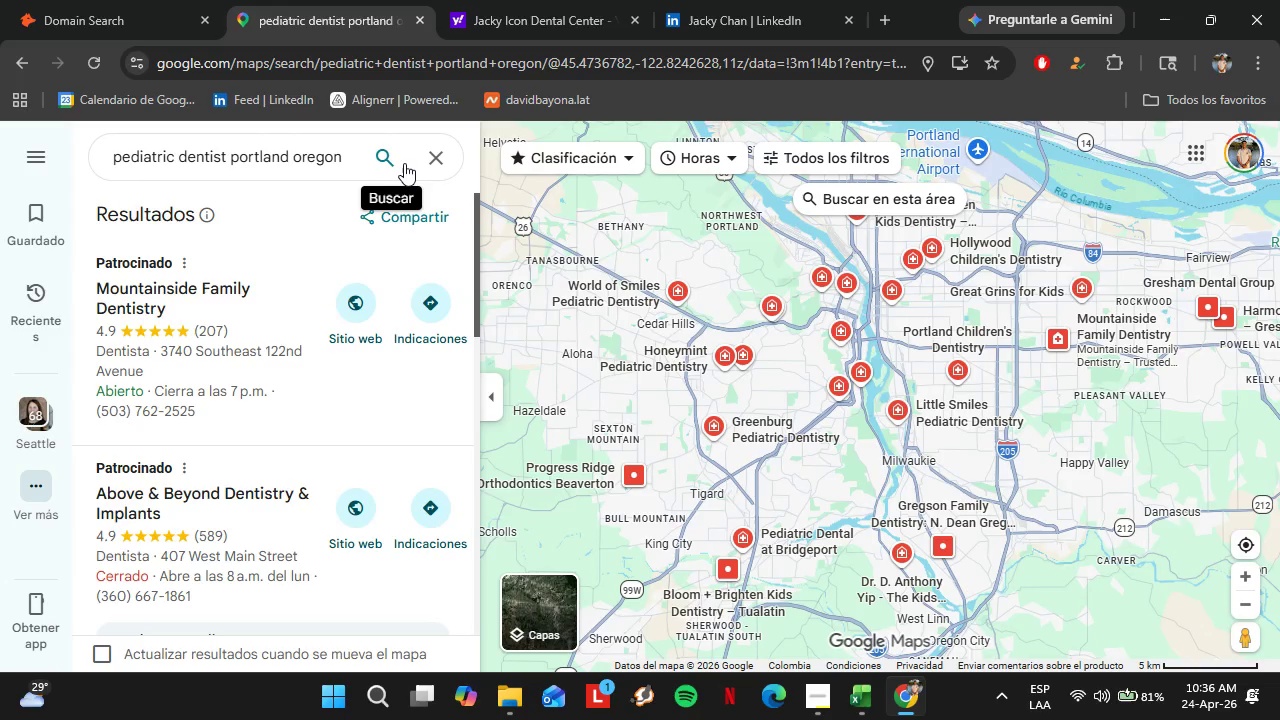 
scroll: coordinate [286, 310], scroll_direction: down, amount: 3.0
 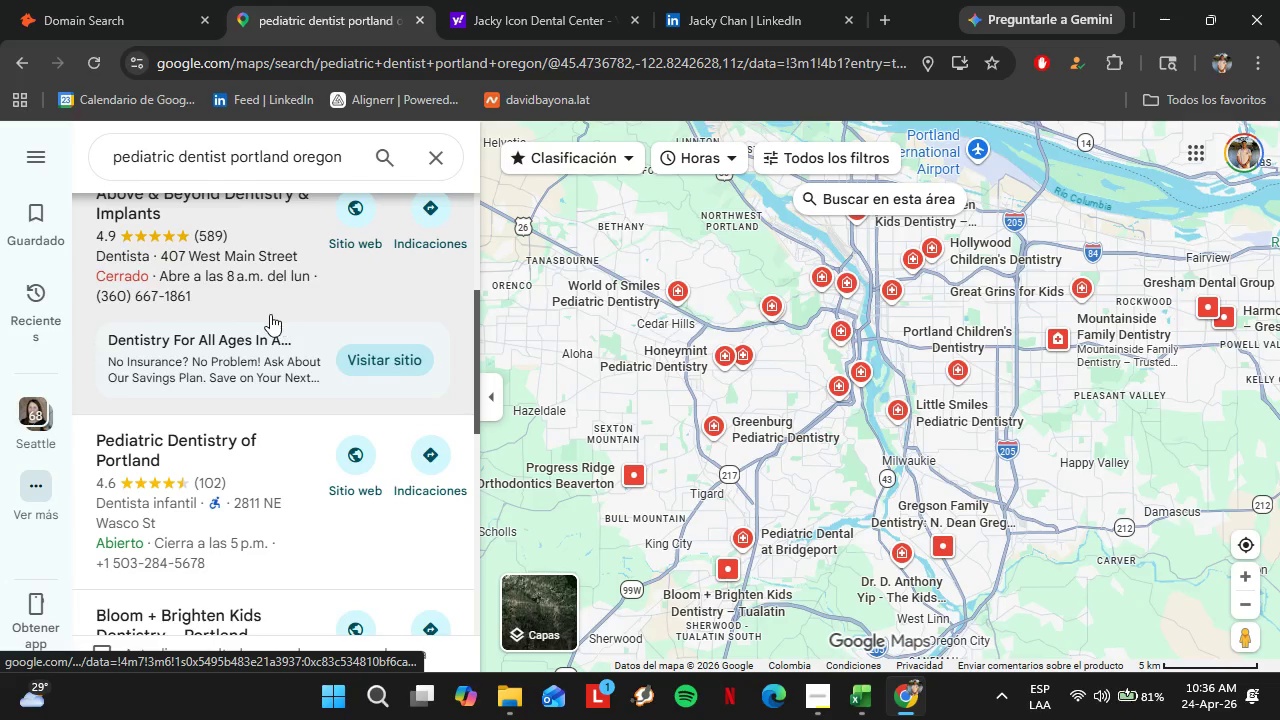 
scroll: coordinate [266, 314], scroll_direction: up, amount: 1.0
 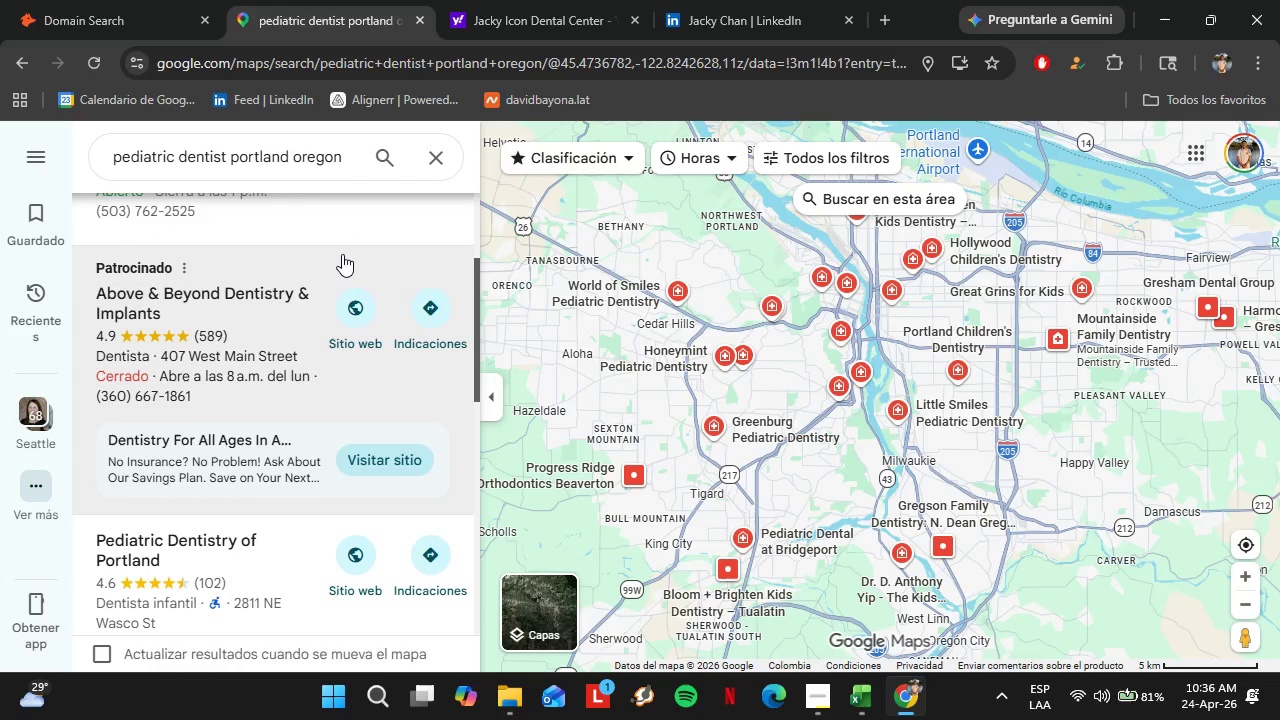 
scroll: coordinate [333, 255], scroll_direction: down, amount: 2.0
 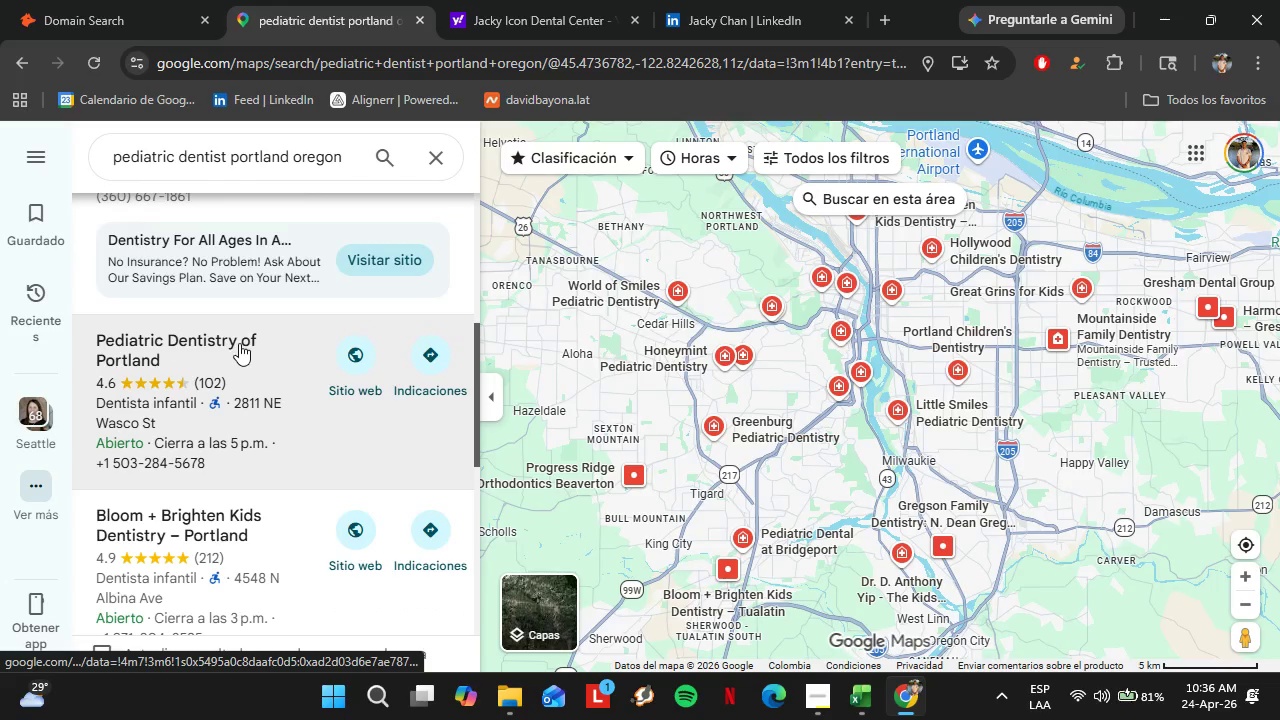 
left_click([200, 366])
 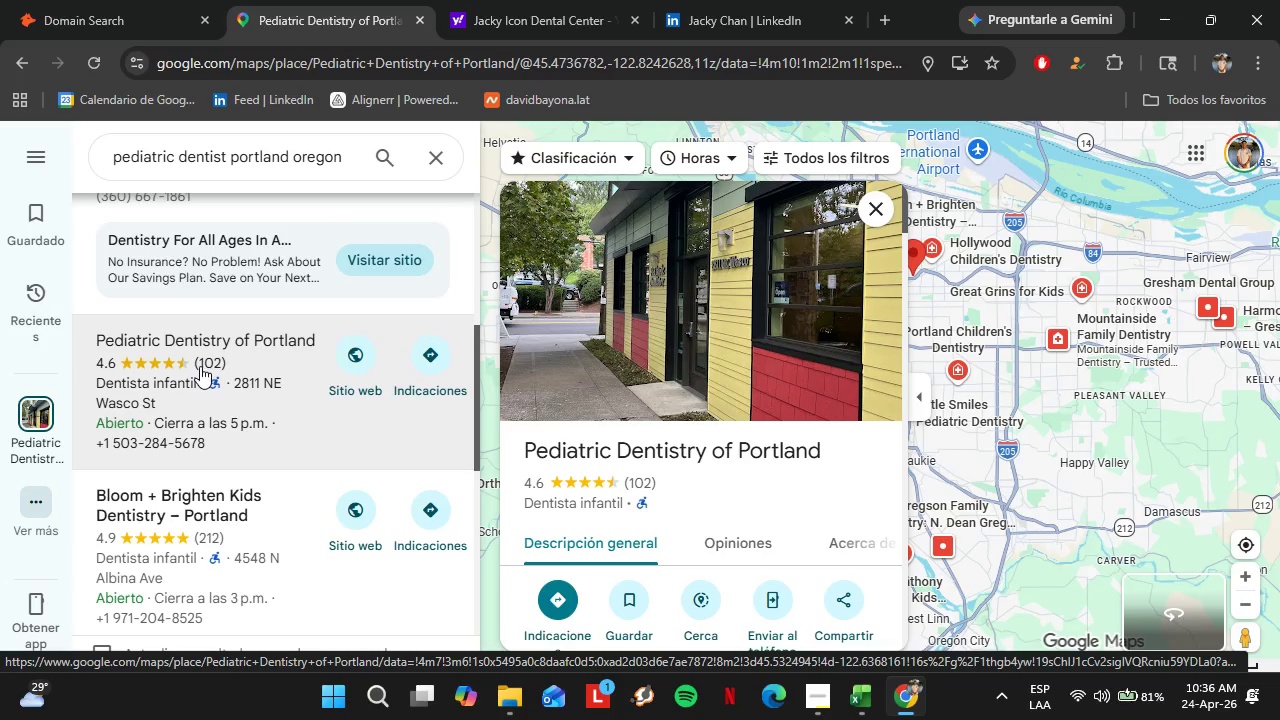 
wait(6.55)
 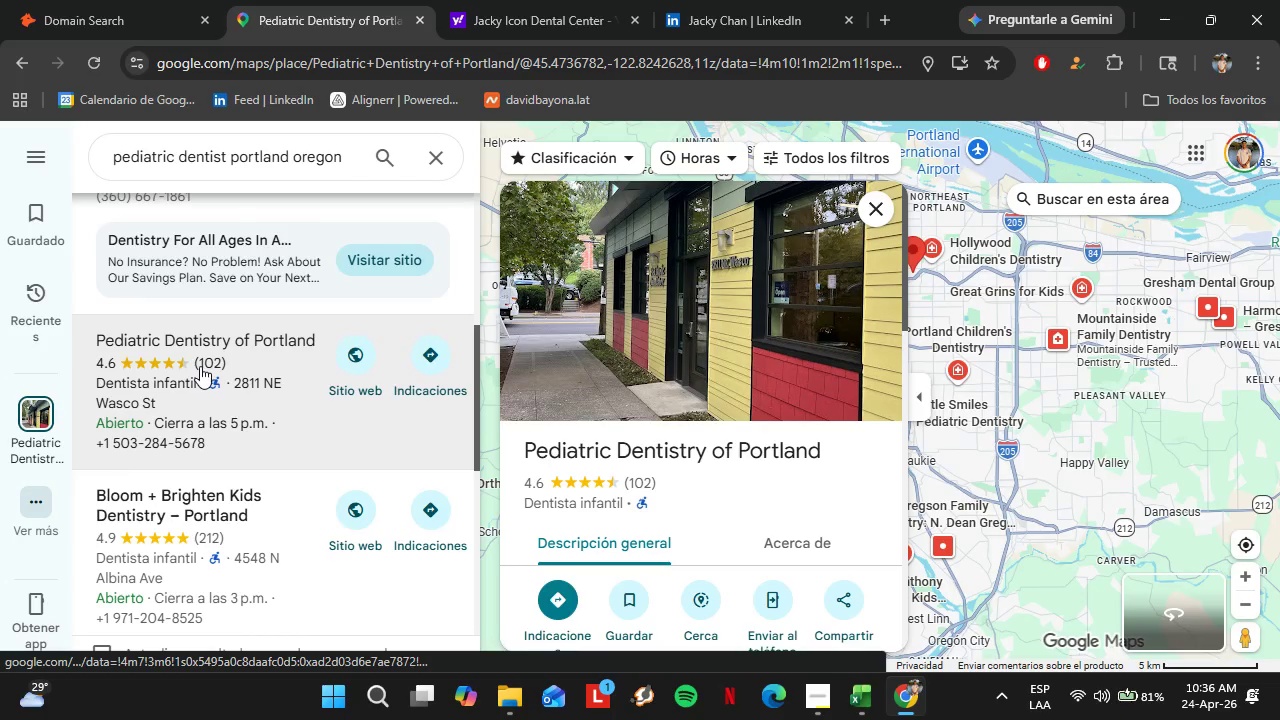 
scroll: coordinate [705, 369], scroll_direction: down, amount: 4.0
 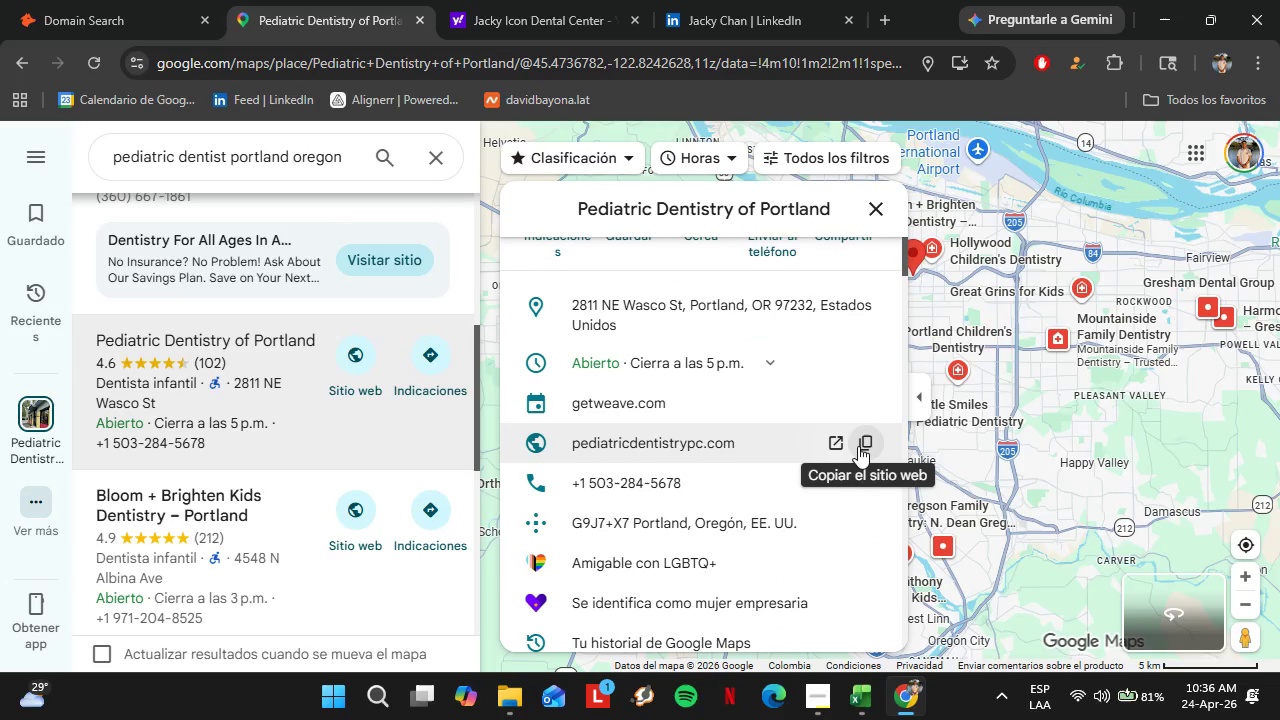 
left_click([858, 446])
 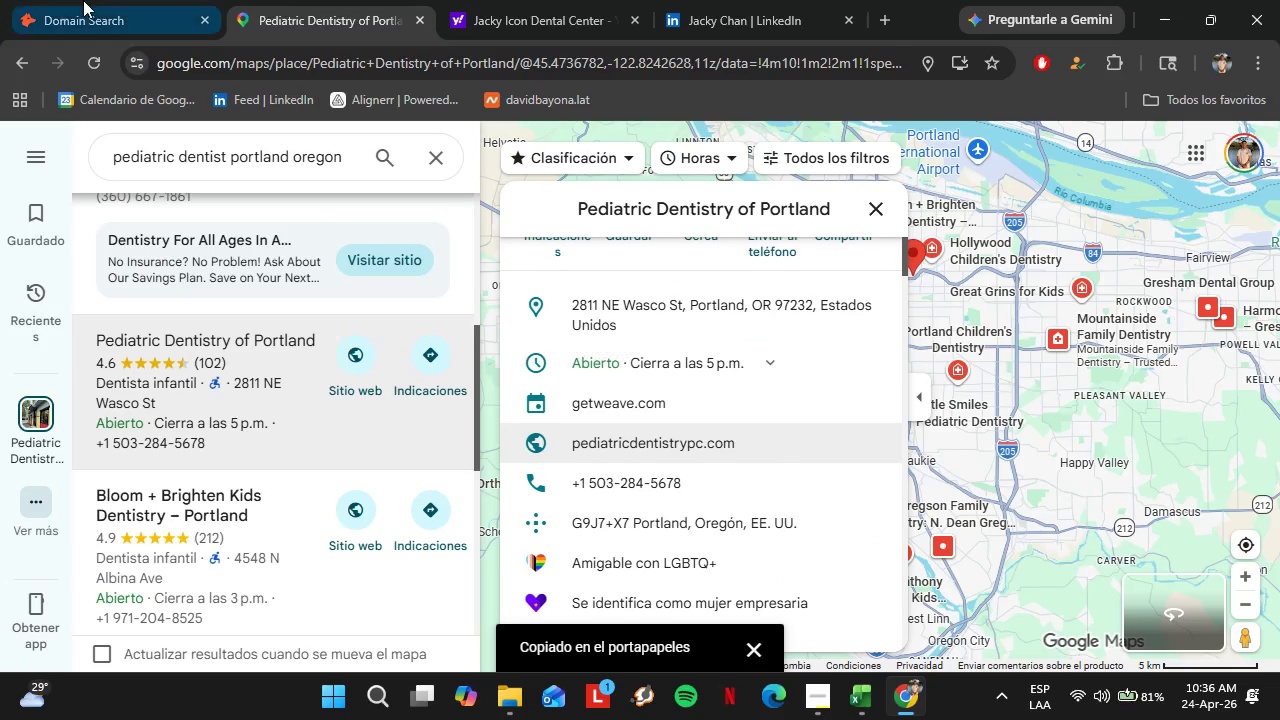 
left_click([83, 0])
 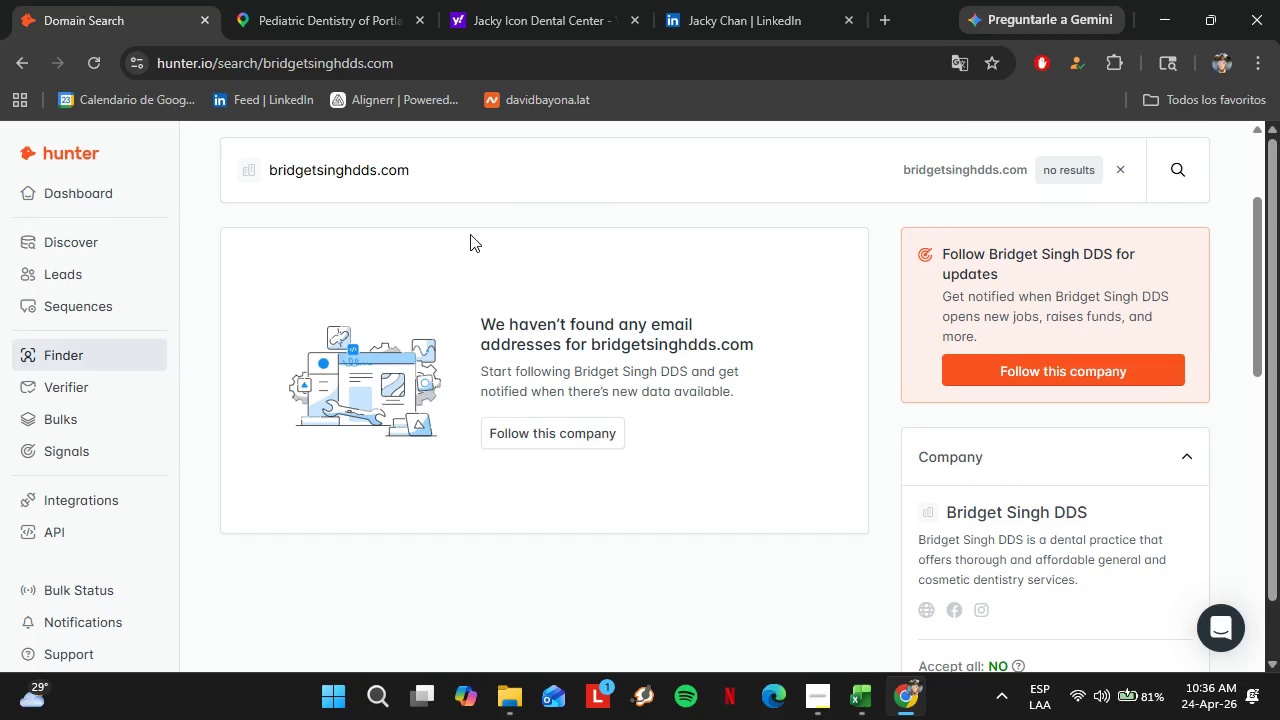 
left_click_drag(start_coordinate=[456, 166], to_coordinate=[228, 161])
 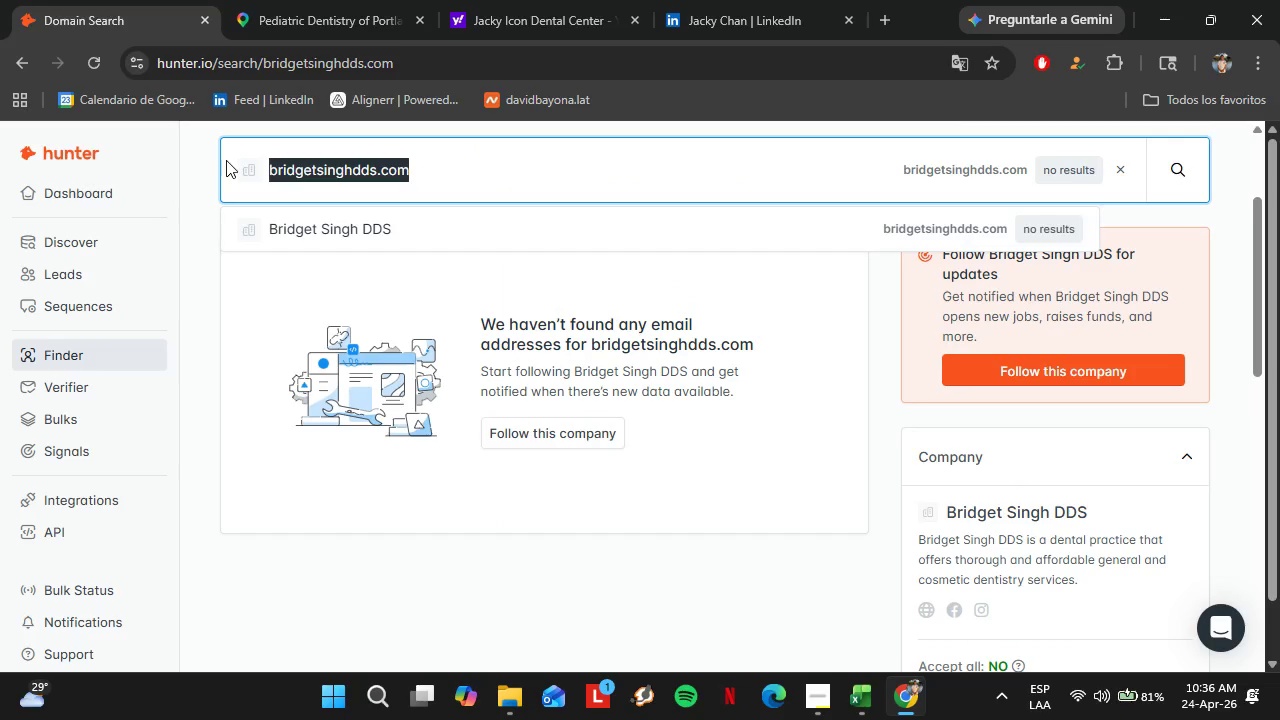 
key(Control+V)
 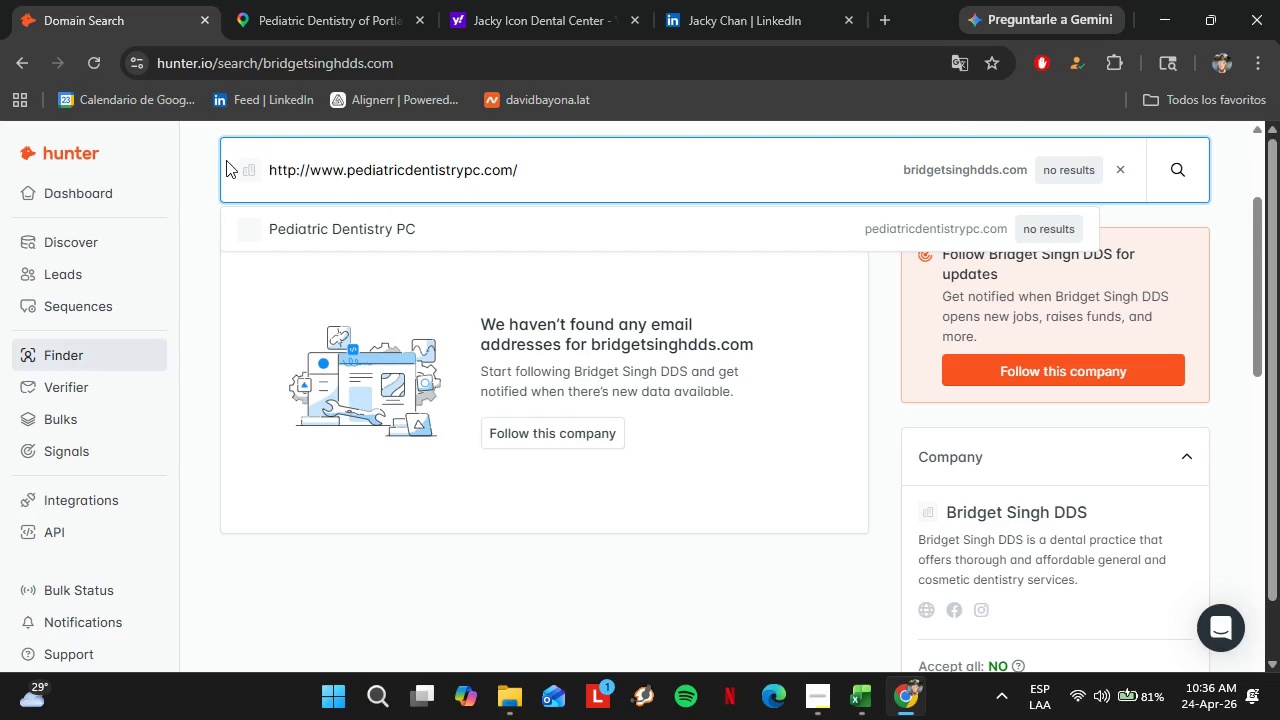 
key(Enter)
 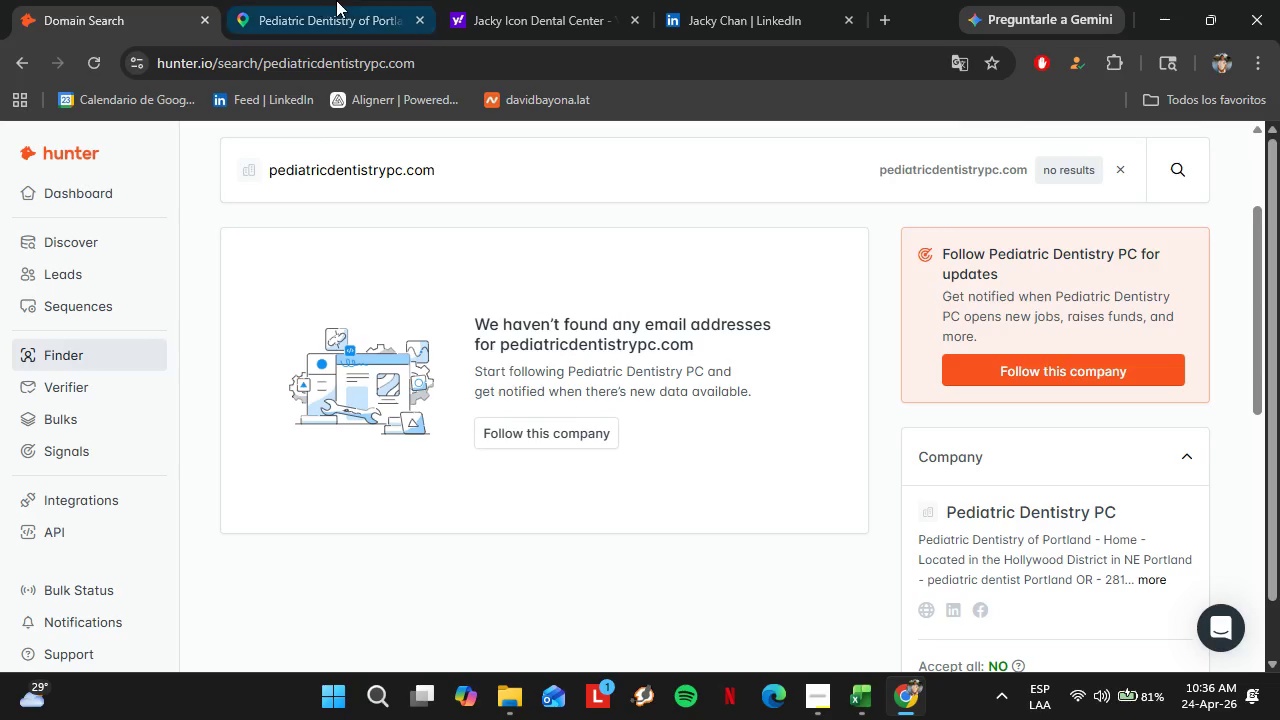 
left_click([336, 0])
 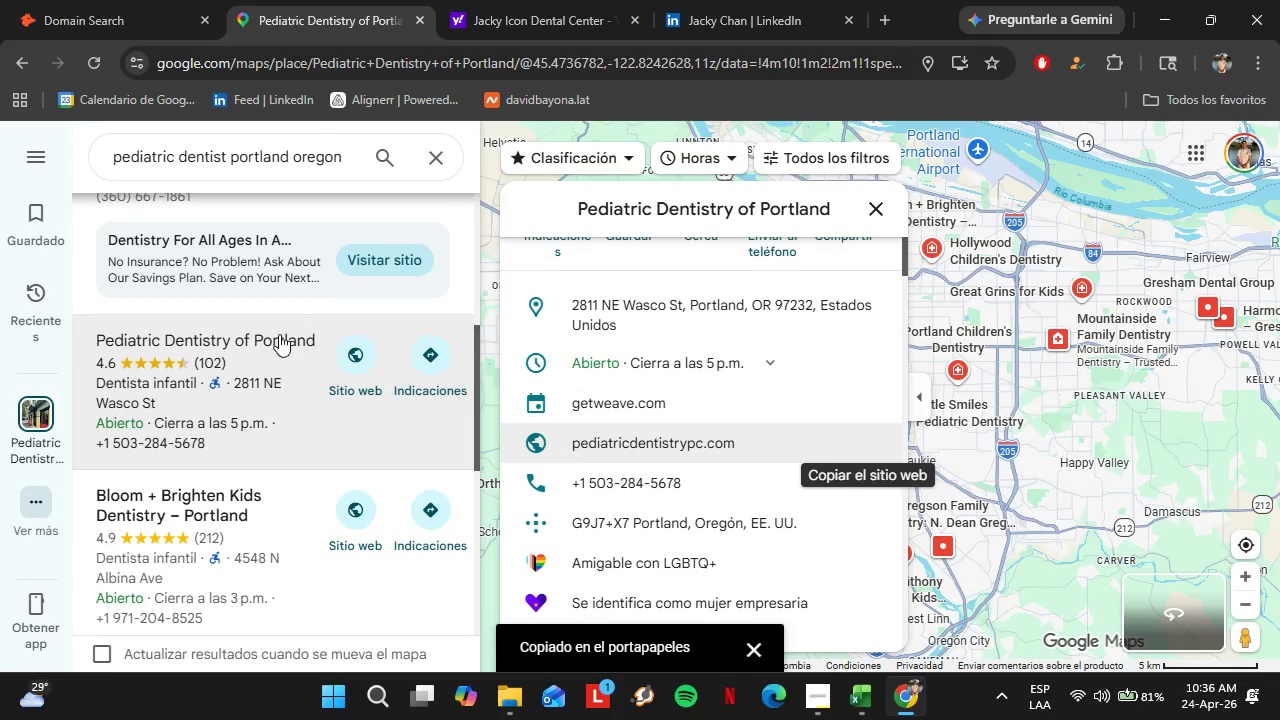 
left_click([244, 346])
 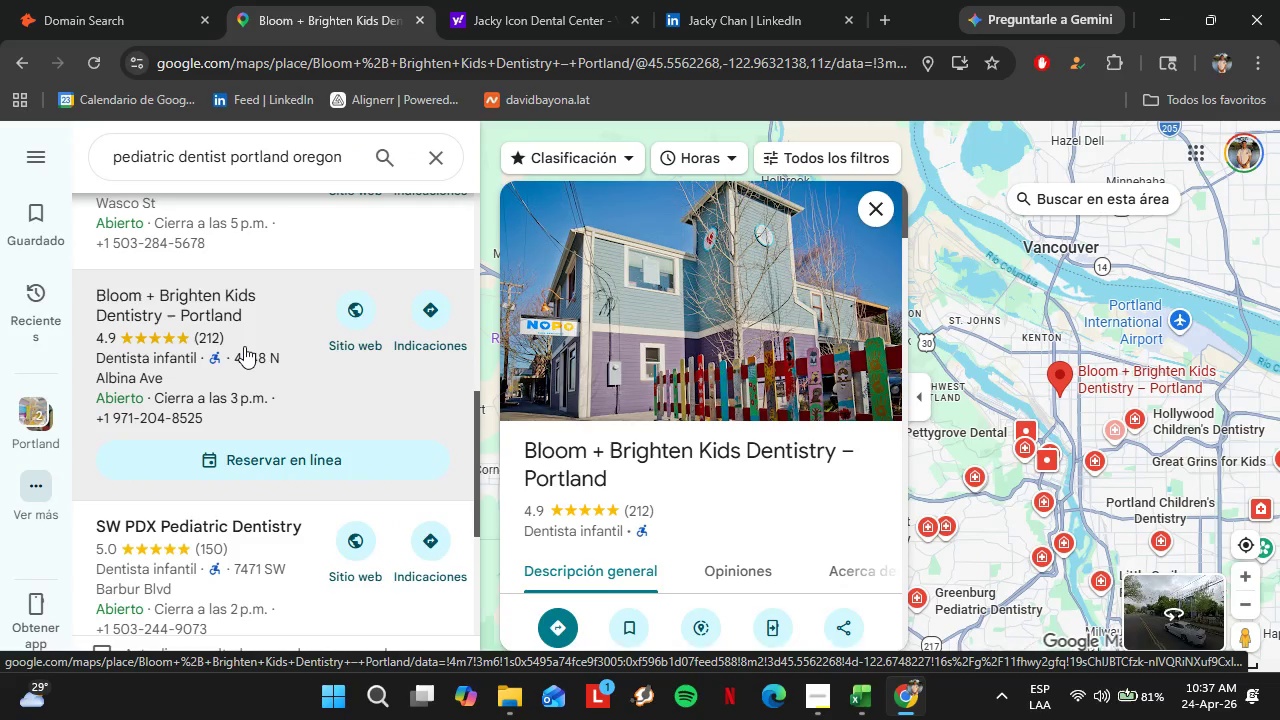 
scroll: coordinate [267, 316], scroll_direction: down, amount: 2.0
 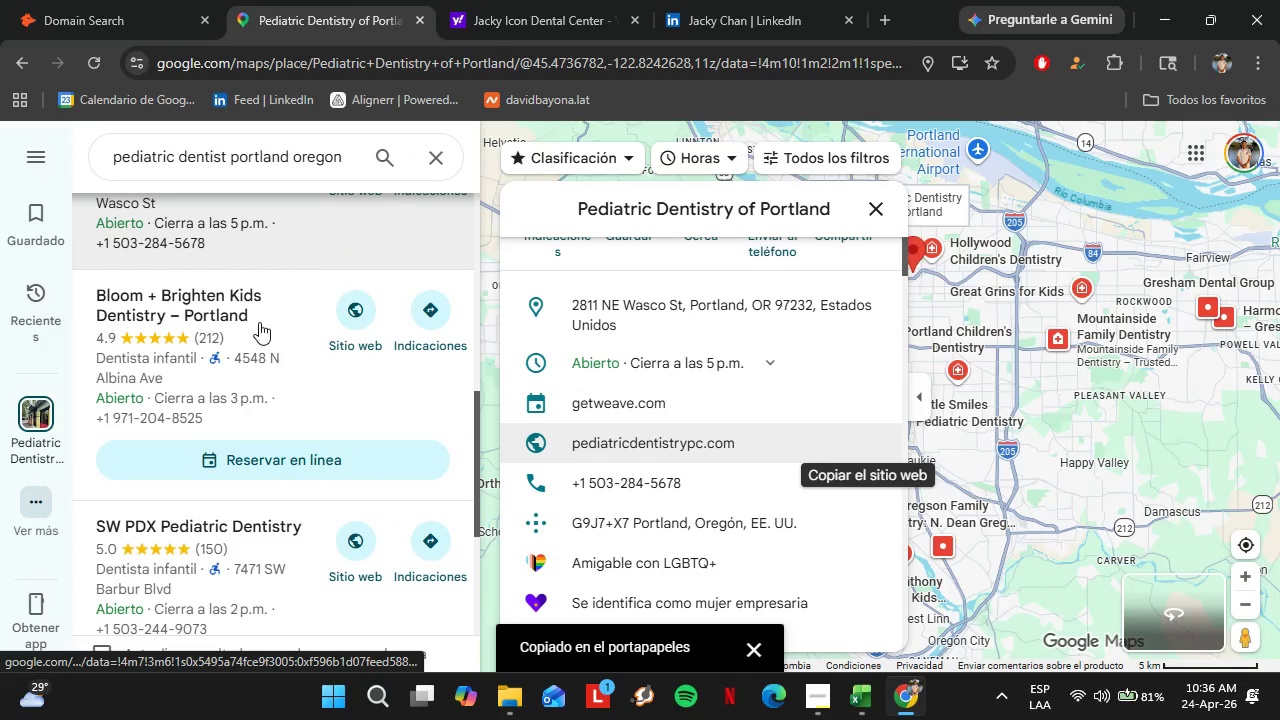 
wait(7.33)
 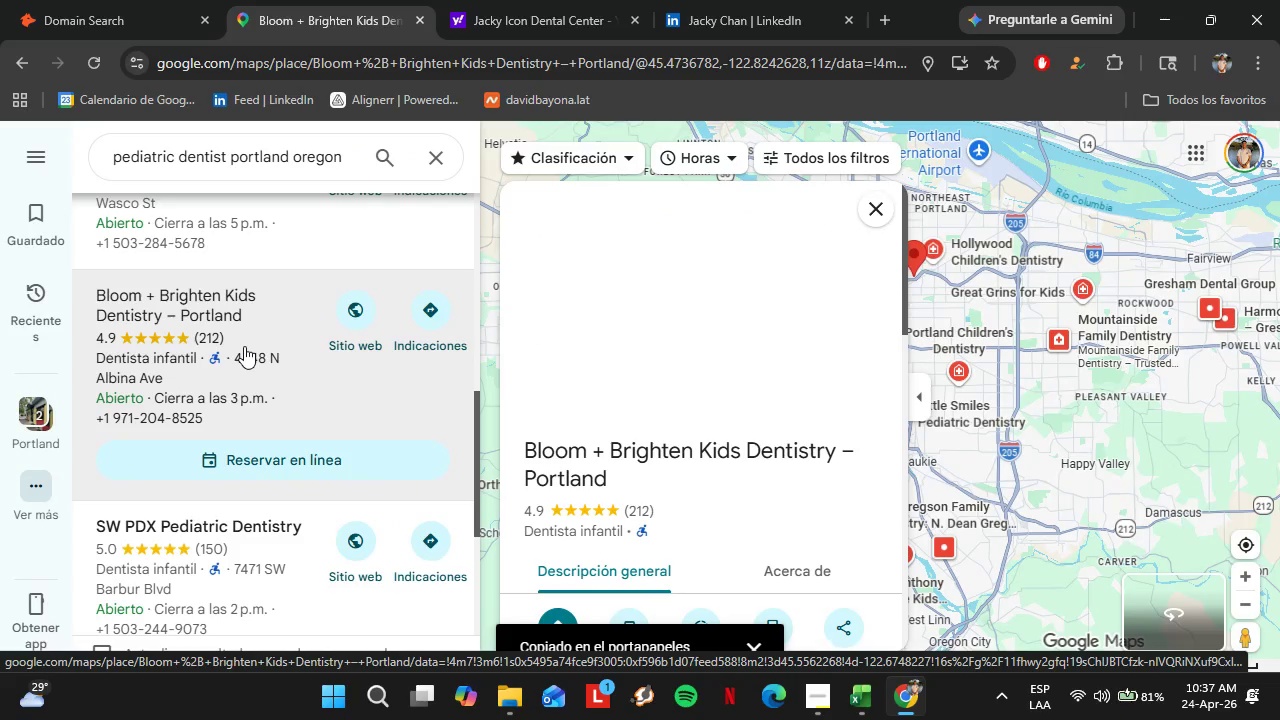 
scroll: coordinate [716, 355], scroll_direction: down, amount: 5.0
 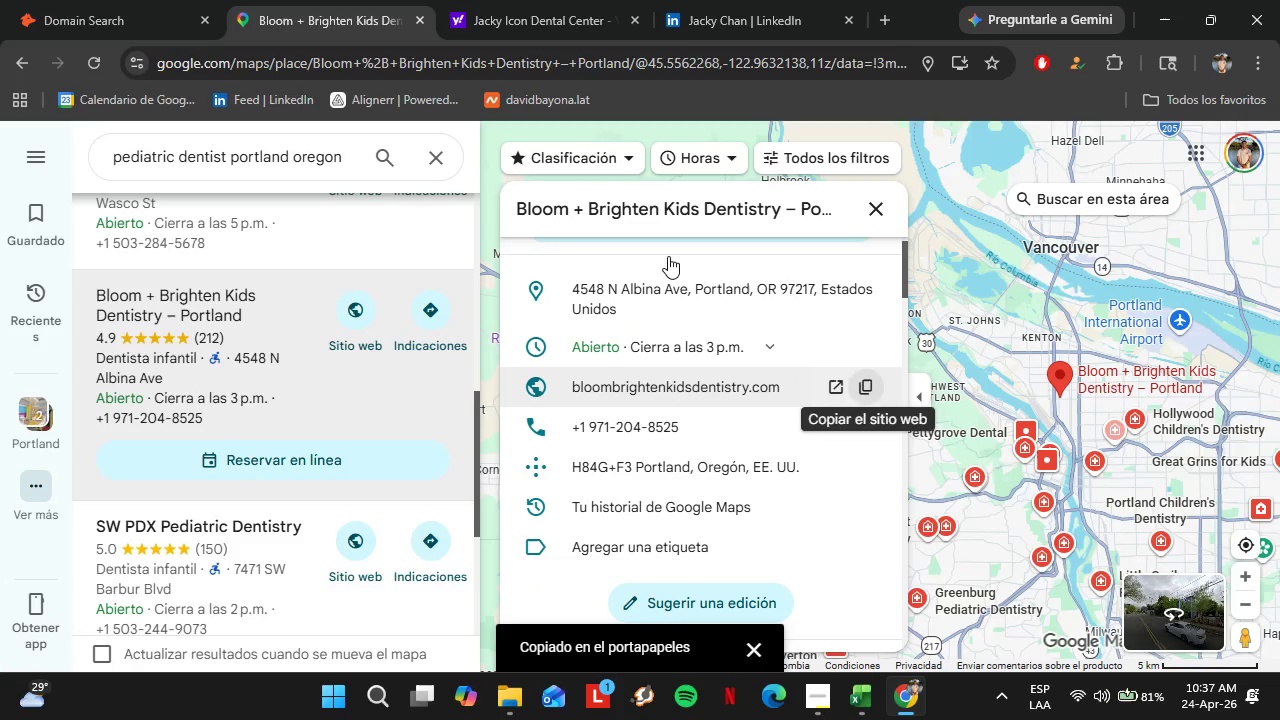 
left_click([63, 0])
 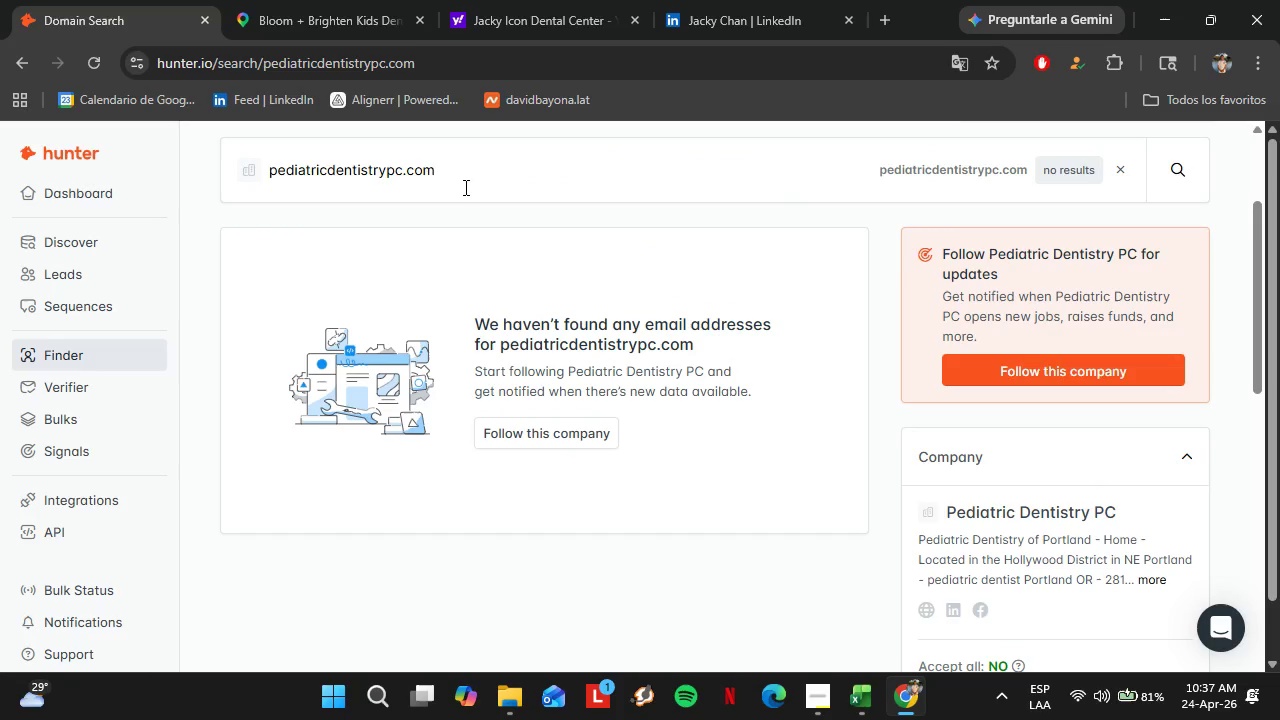 
left_click_drag(start_coordinate=[464, 186], to_coordinate=[226, 197])
 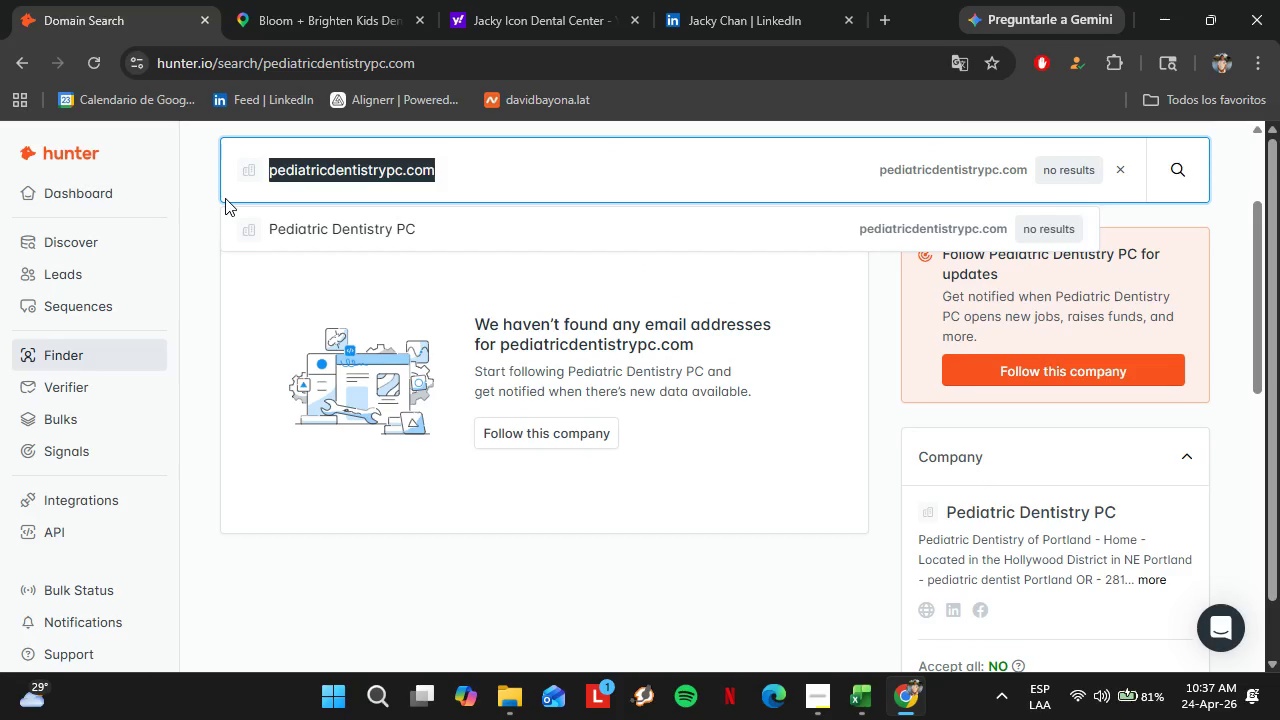 
key(Control+V)
 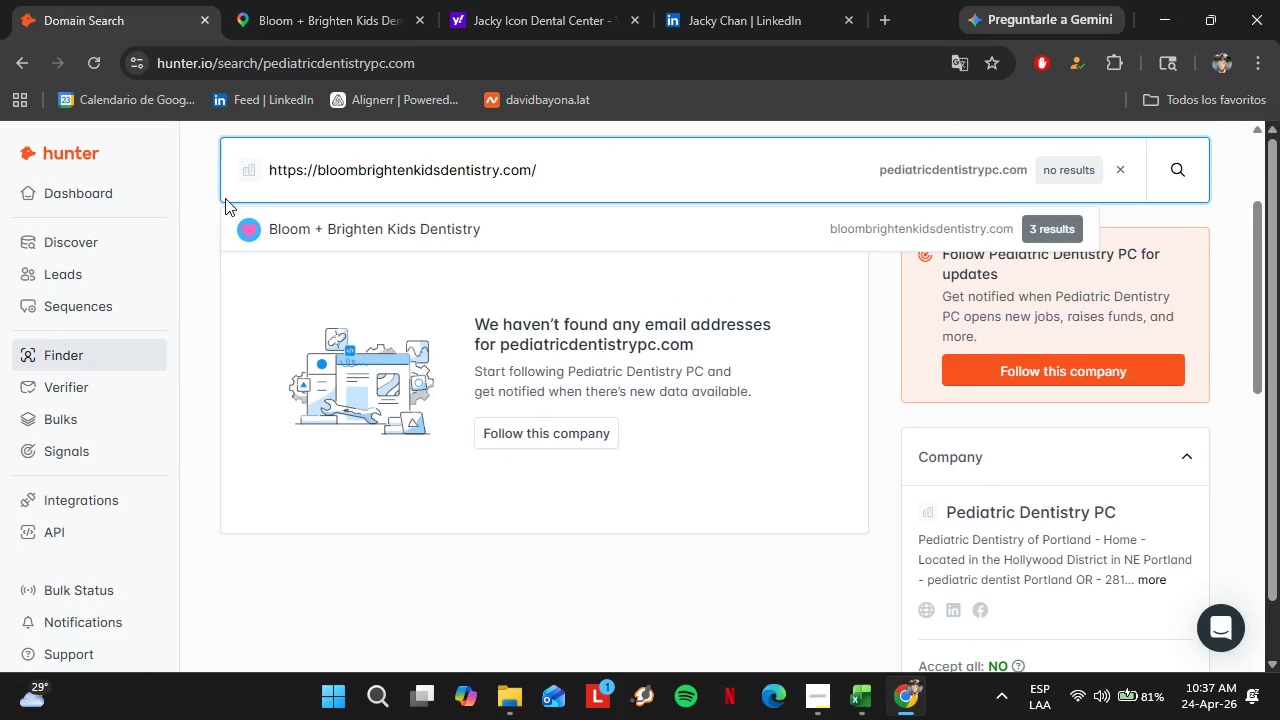 
key(Enter)
 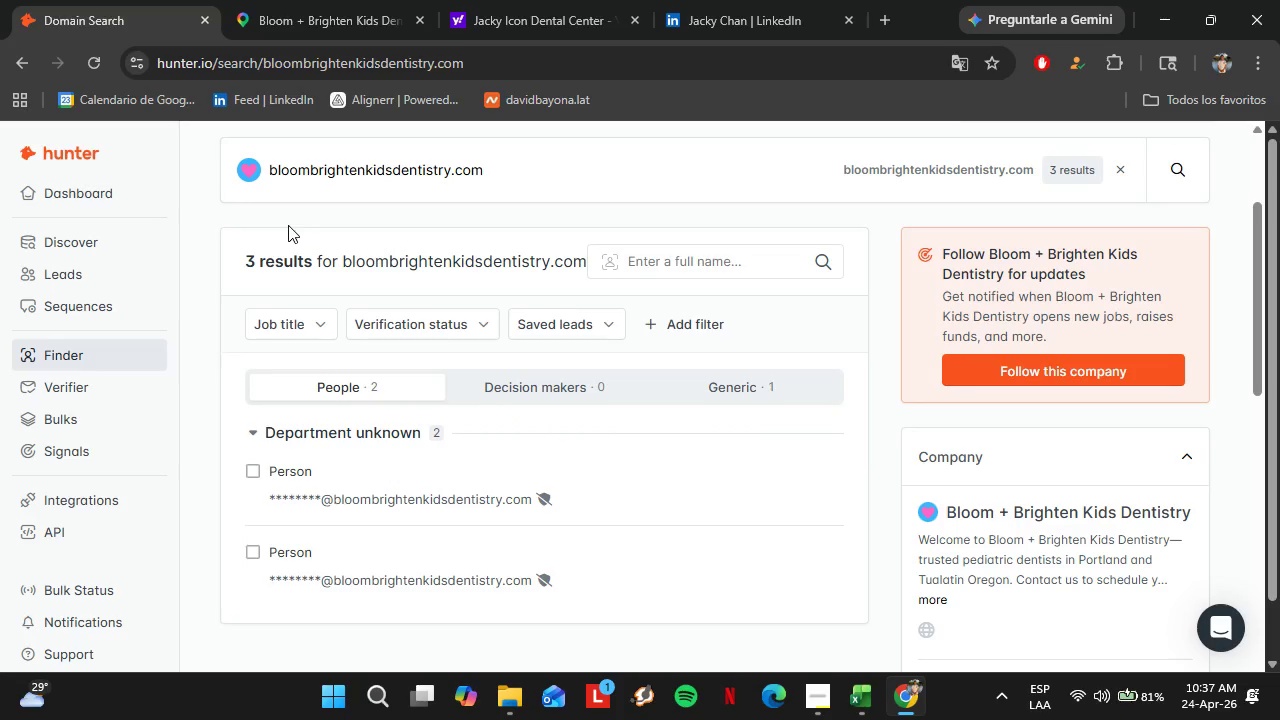 
wait(6.94)
 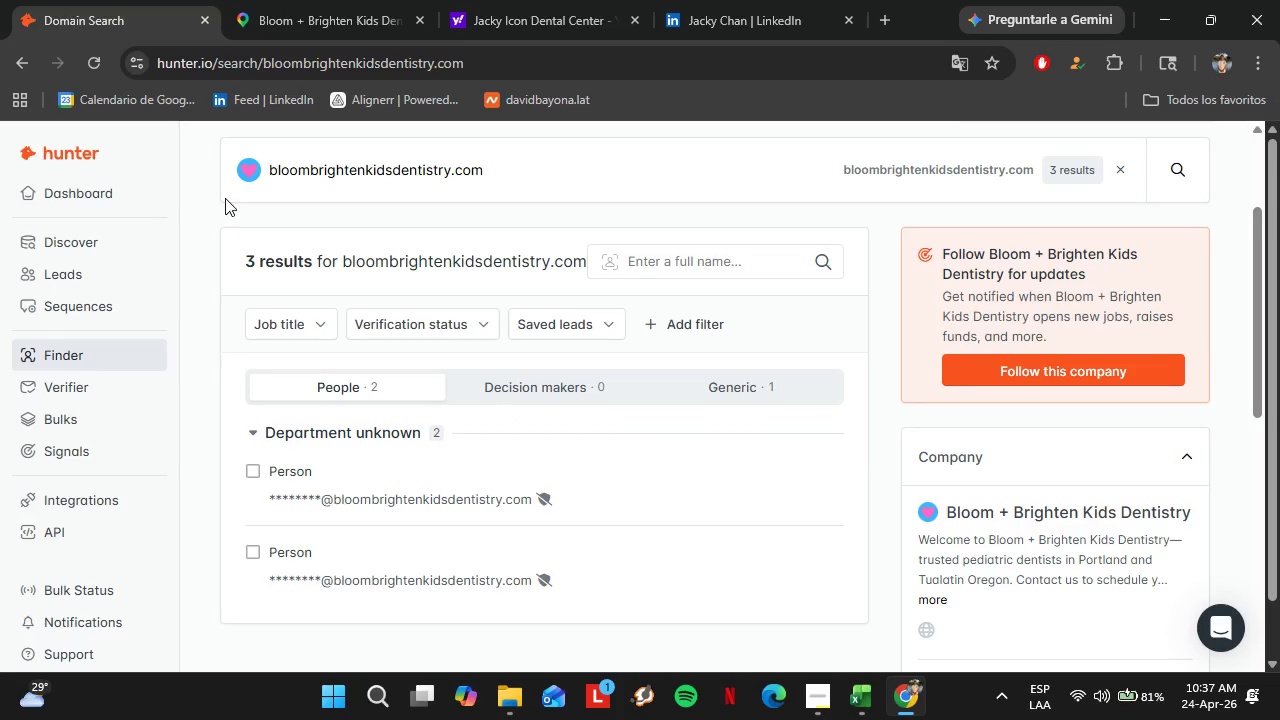 
left_click([266, 0])
 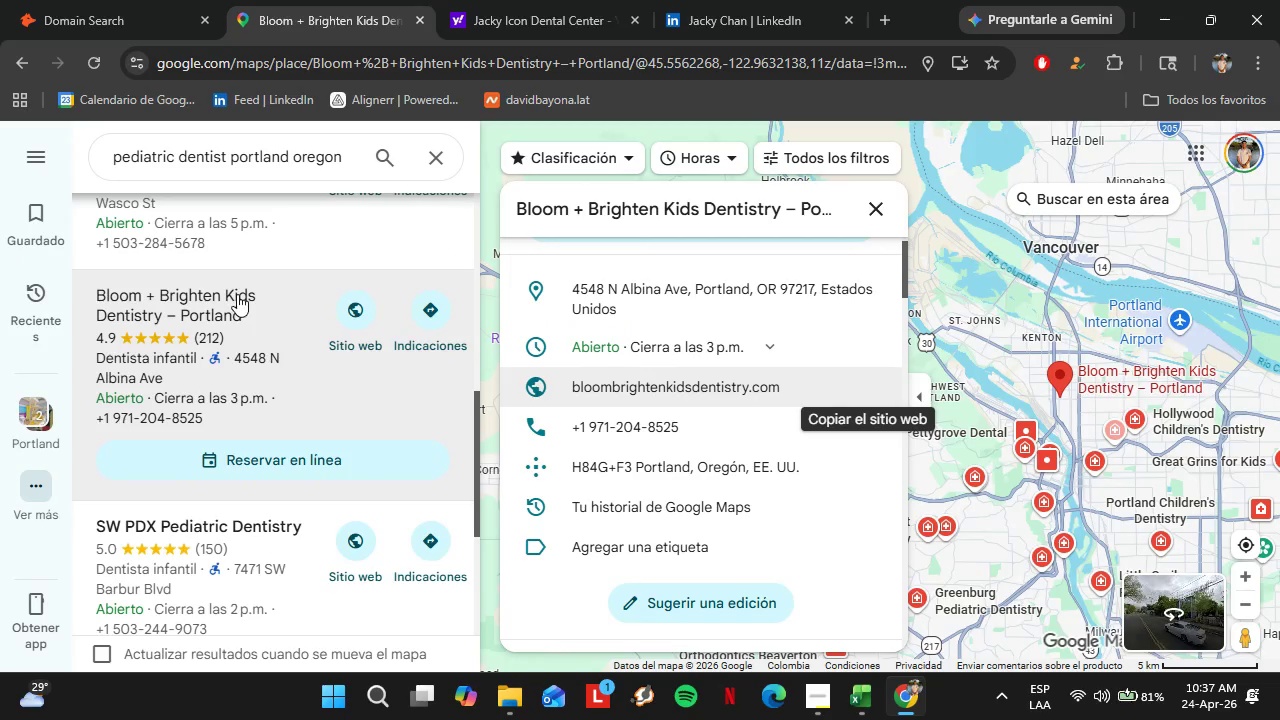 
scroll: coordinate [671, 409], scroll_direction: down, amount: 7.0
 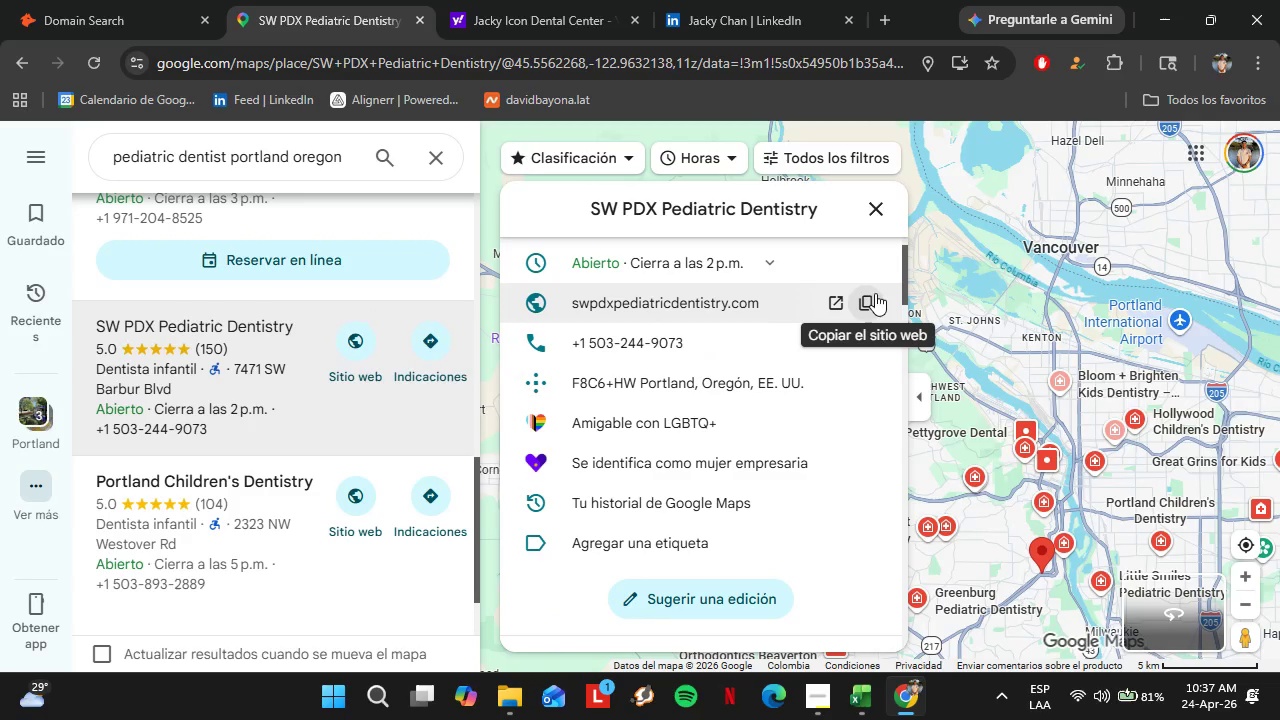 
left_click([869, 293])
 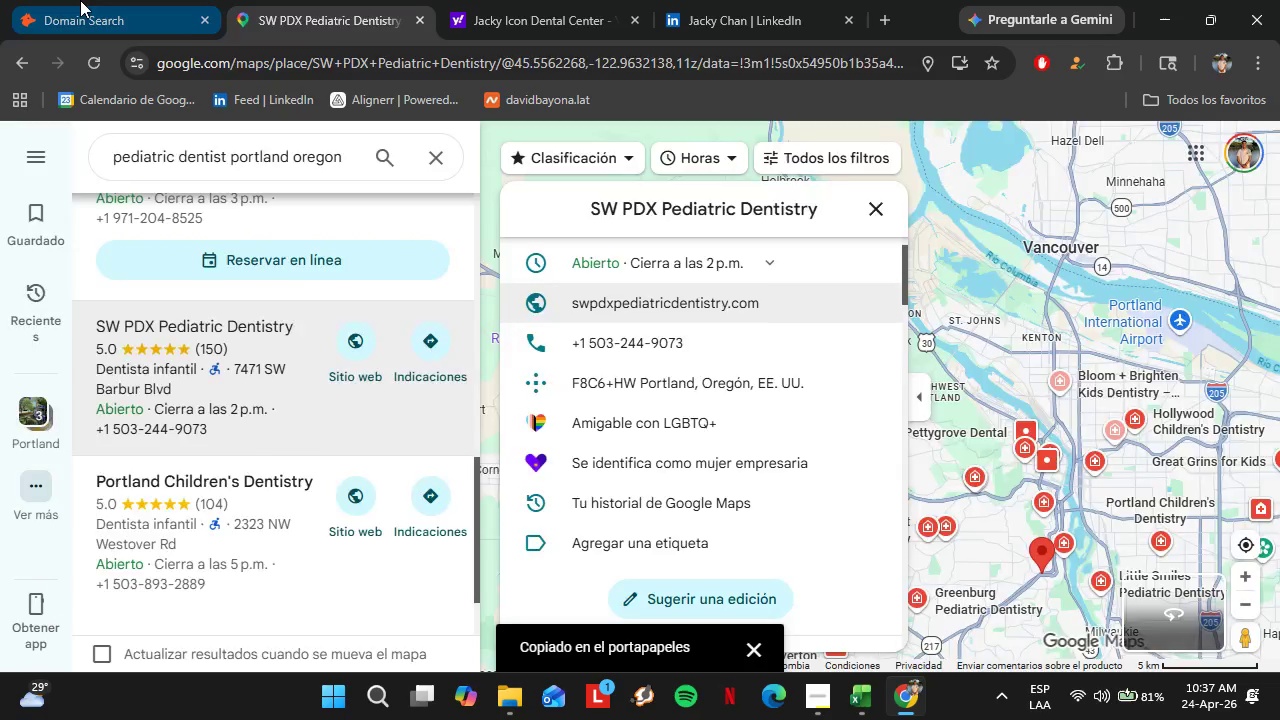 
left_click([80, 0])
 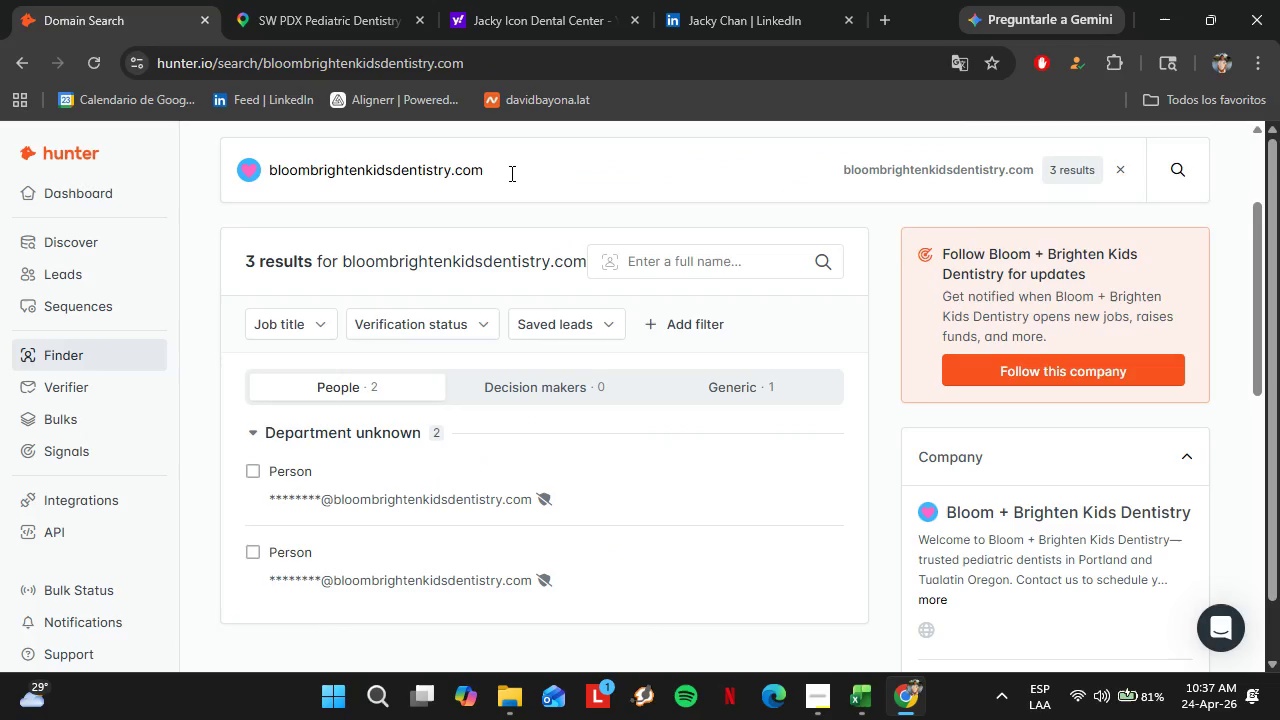 
left_click_drag(start_coordinate=[510, 173], to_coordinate=[259, 192])
 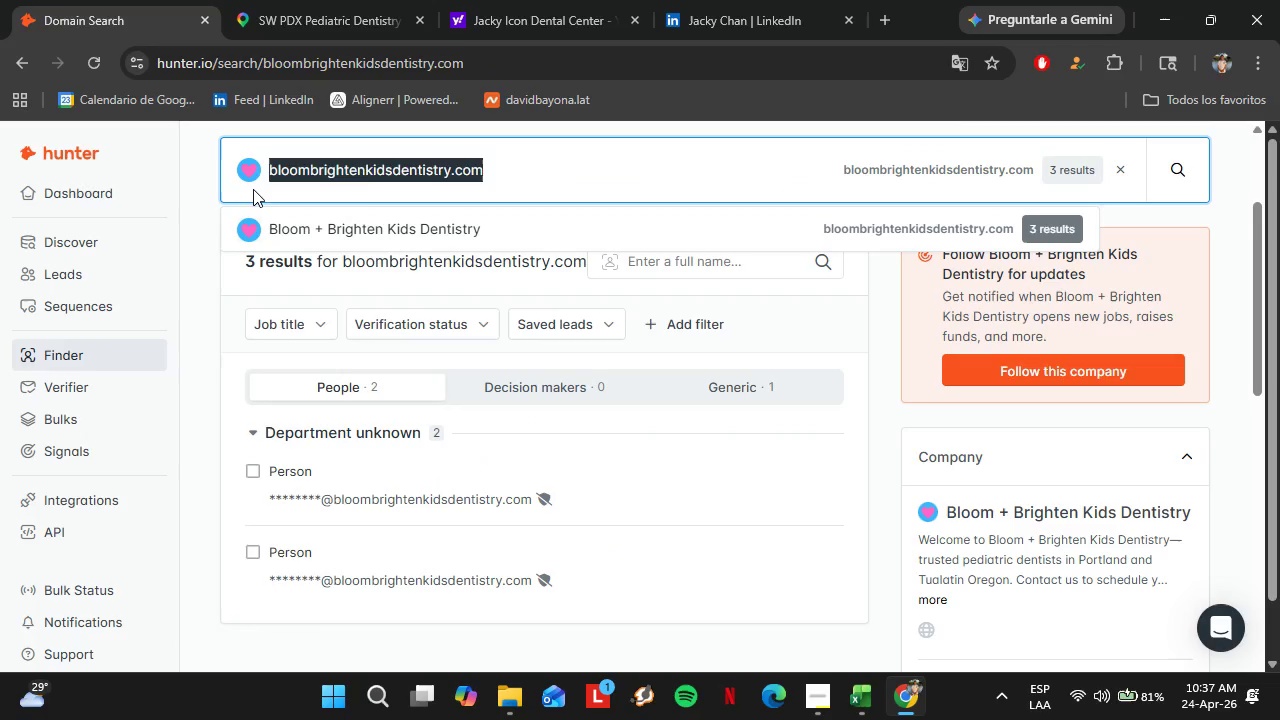 
key(Control+V)
 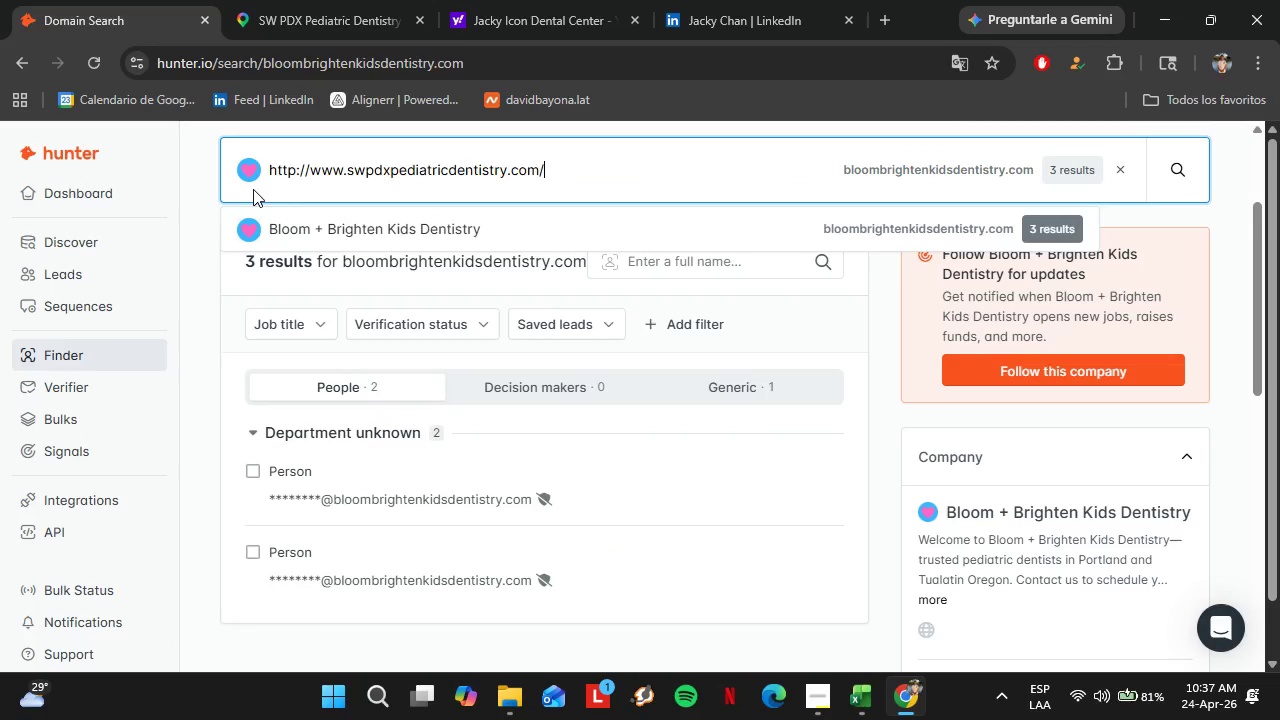 
key(Enter)
 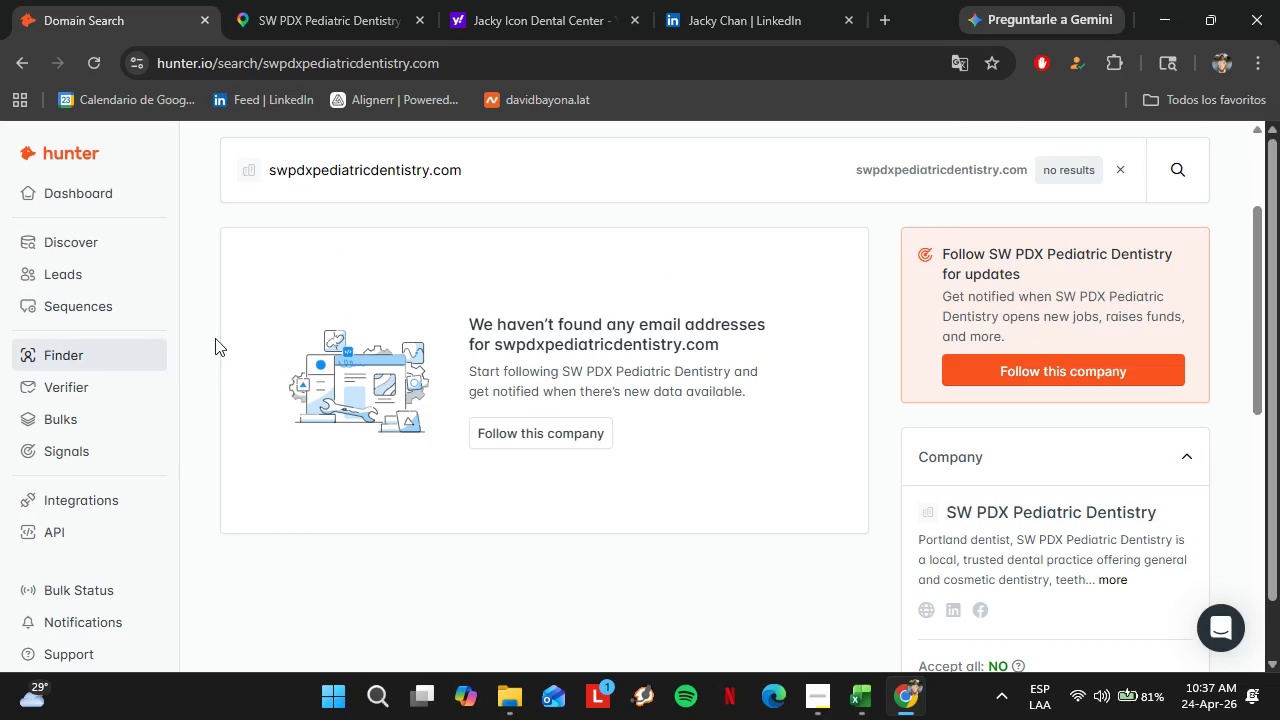 
left_click([234, 0])
 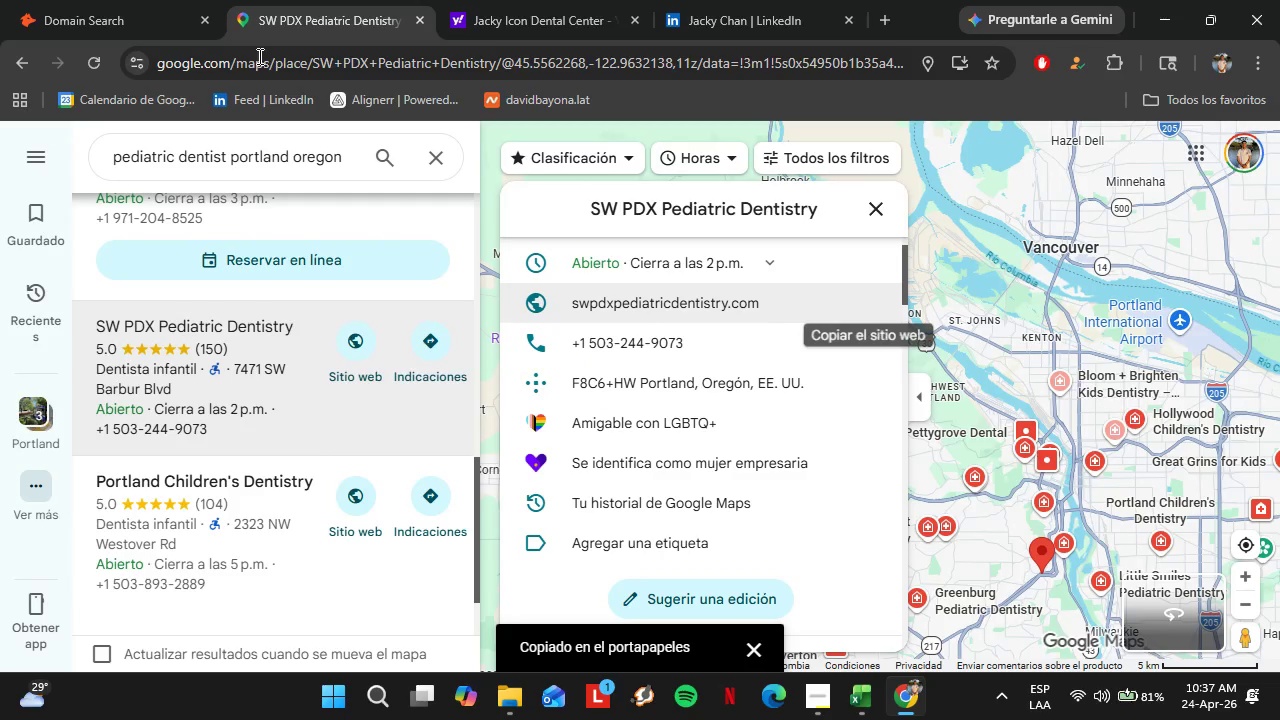 
left_click([228, 388])
 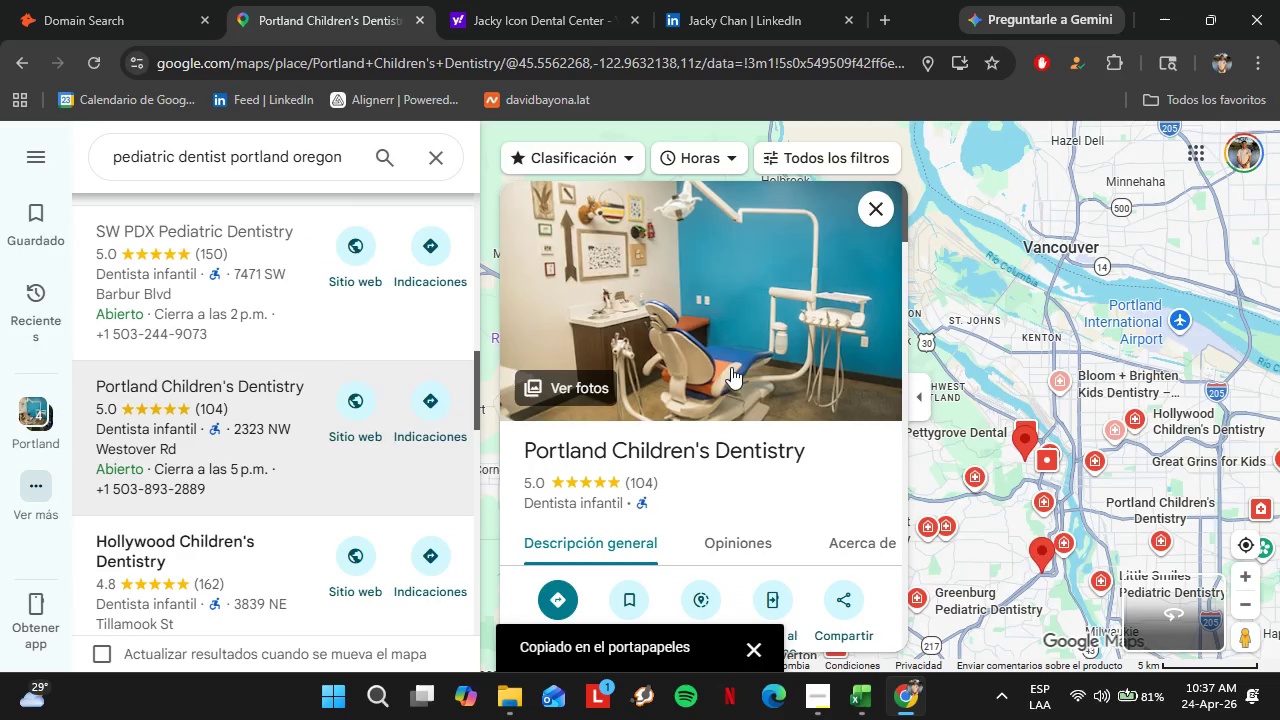 
scroll: coordinate [739, 368], scroll_direction: down, amount: 5.0
 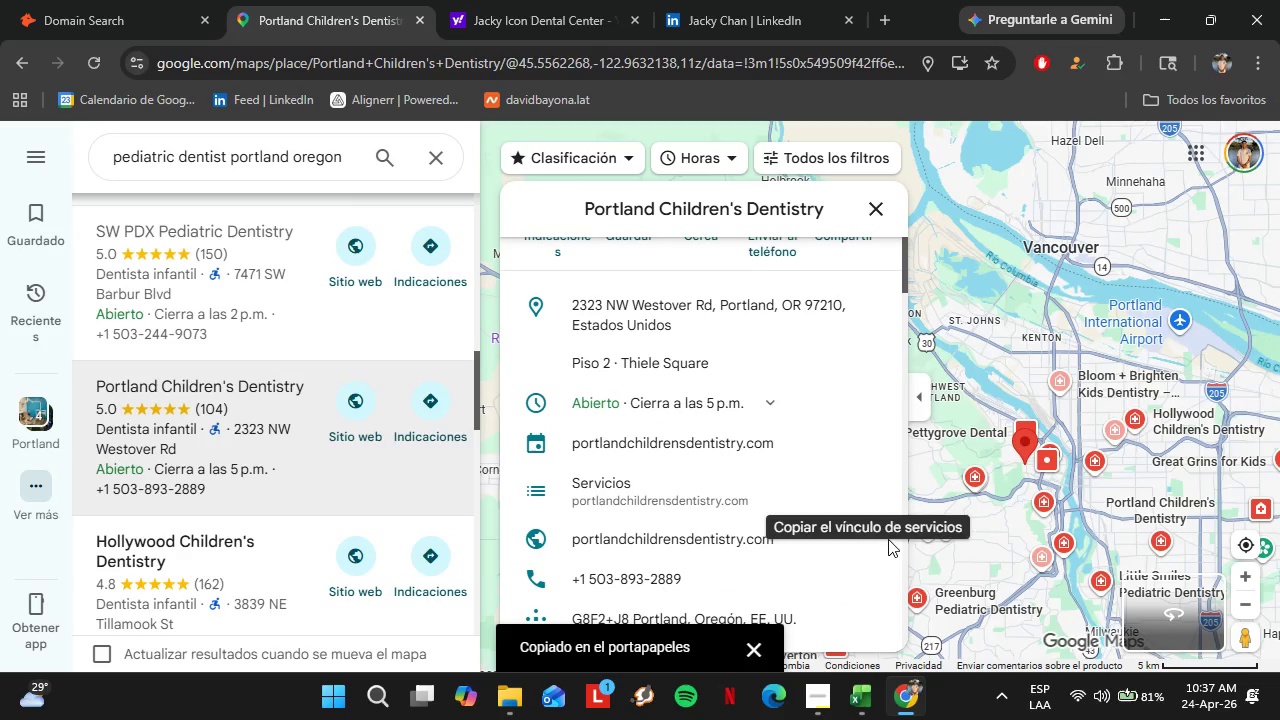 
left_click([870, 539])
 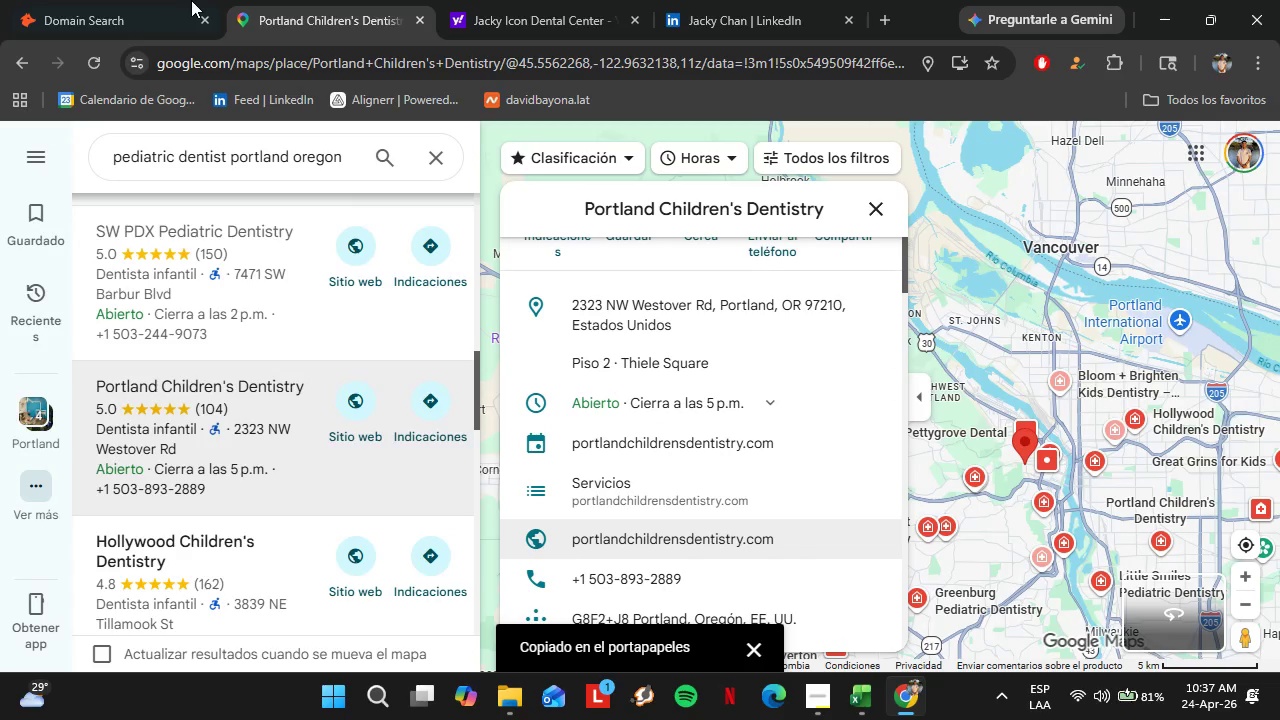 
left_click([132, 0])
 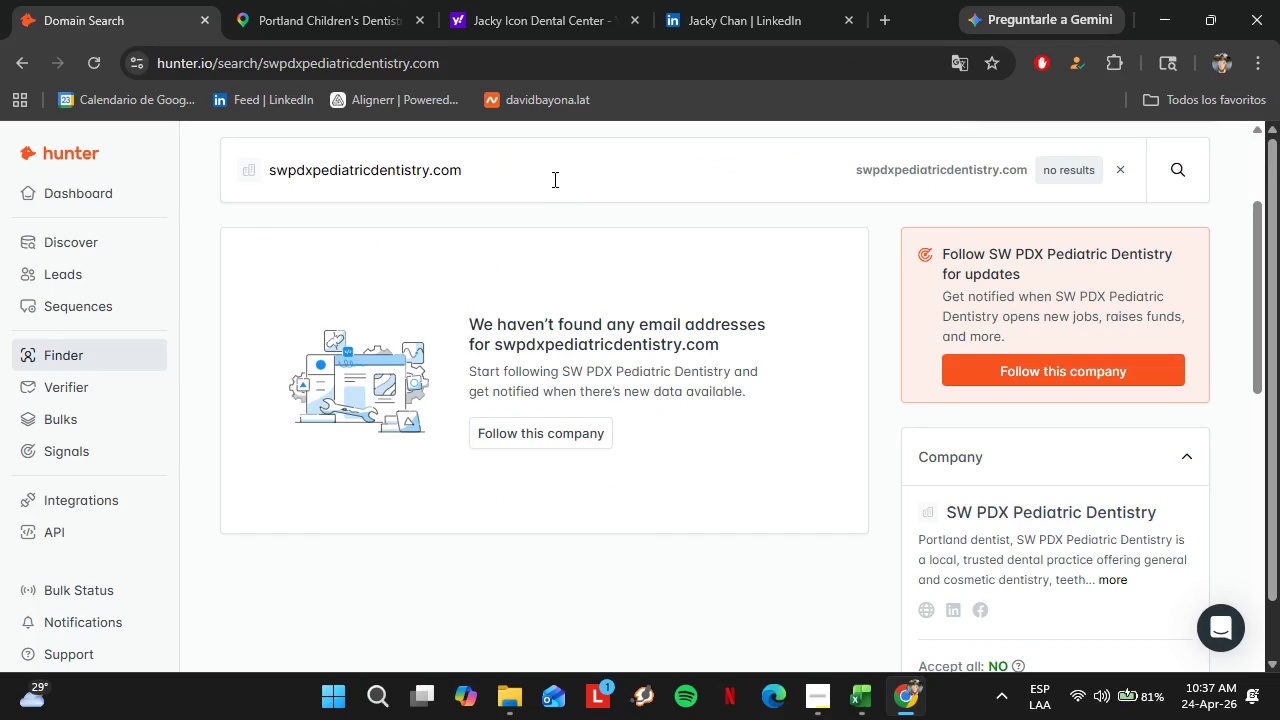 
left_click_drag(start_coordinate=[553, 179], to_coordinate=[258, 196])
 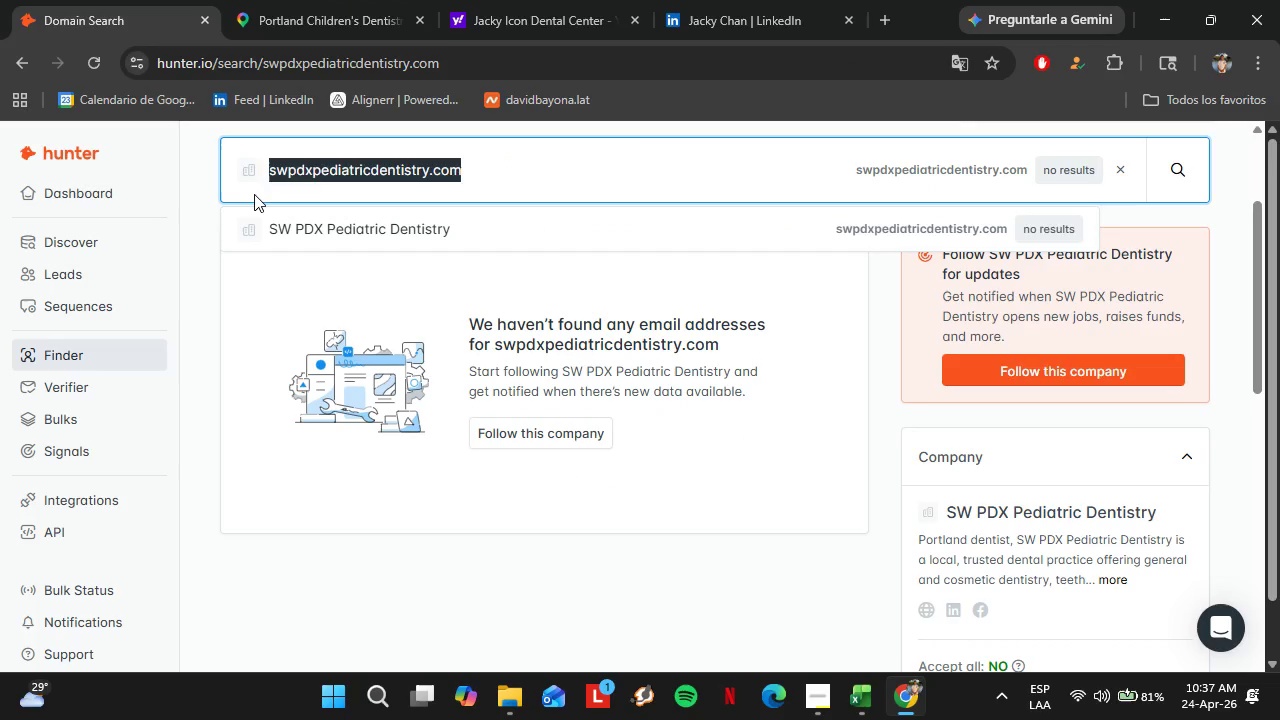 
key(Control+V)
 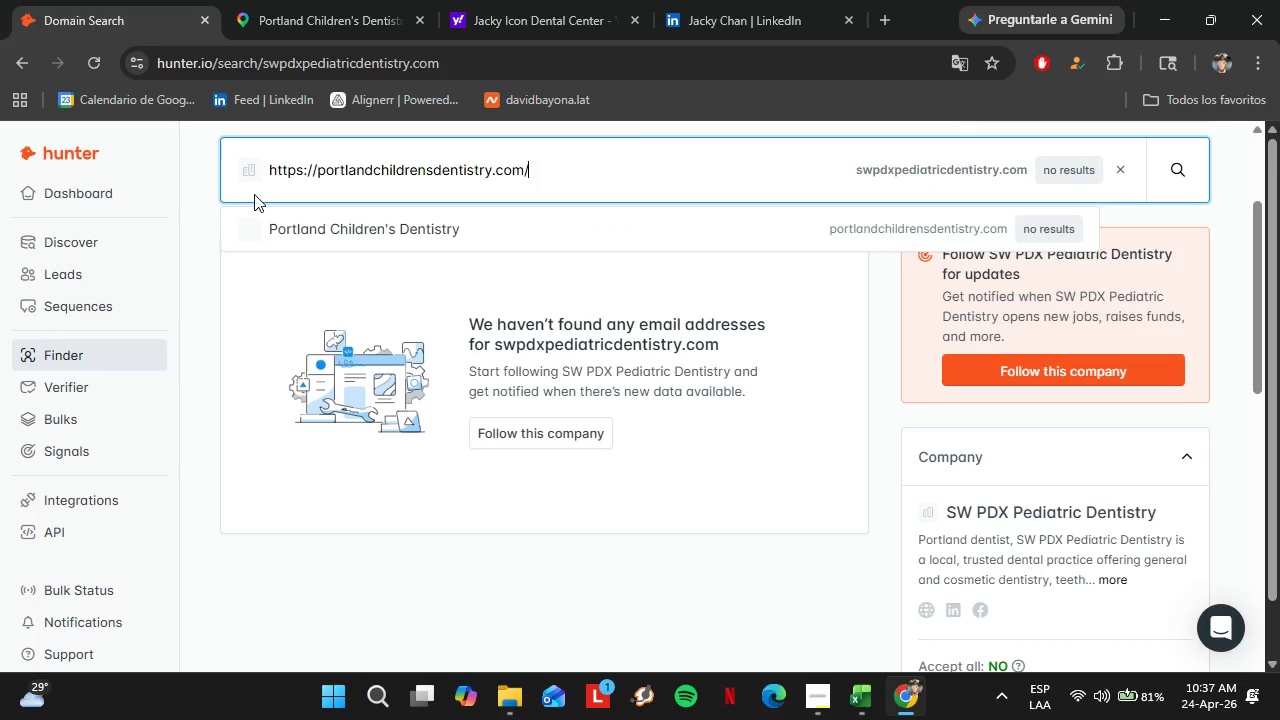 
key(Enter)
 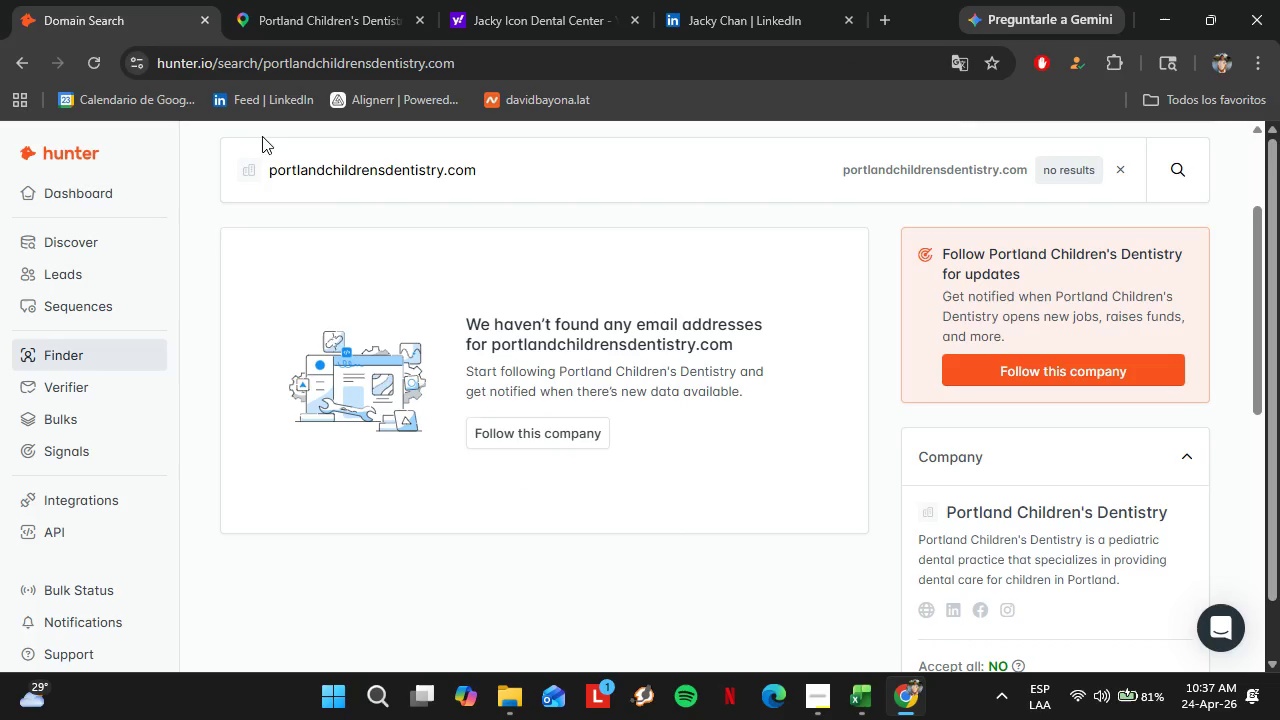 
left_click([259, 0])
 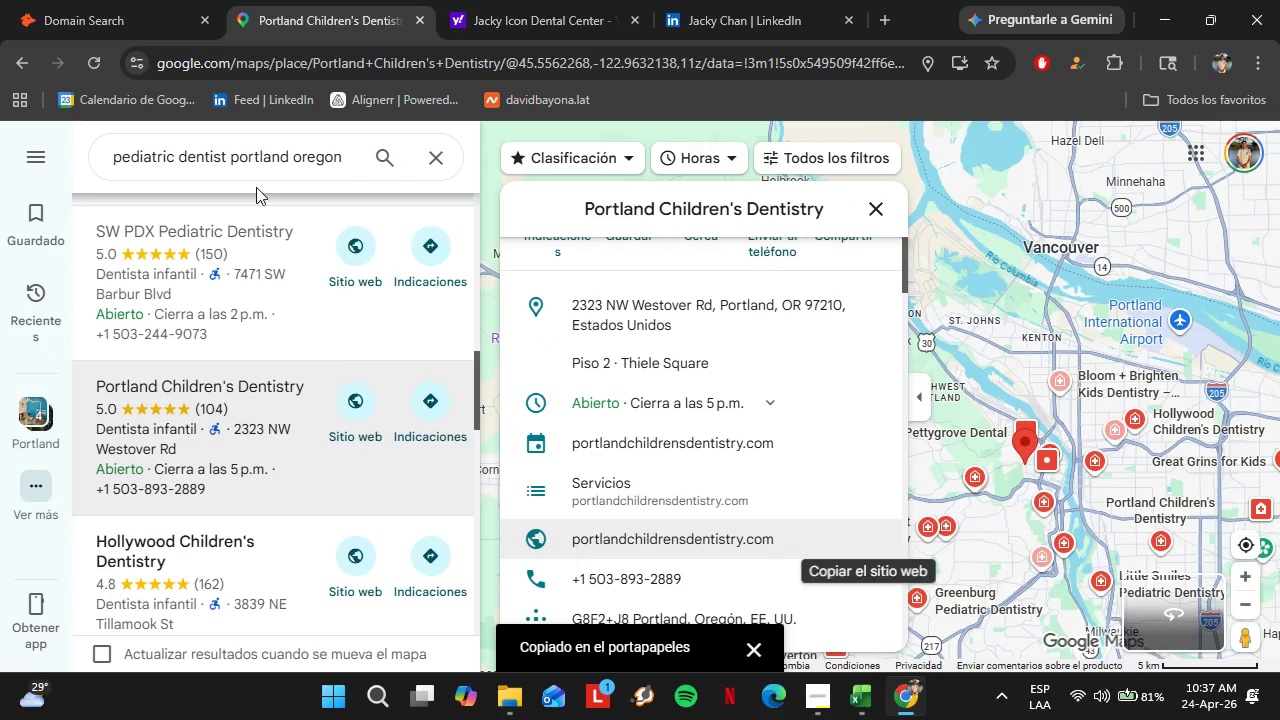 
left_click([257, 357])
 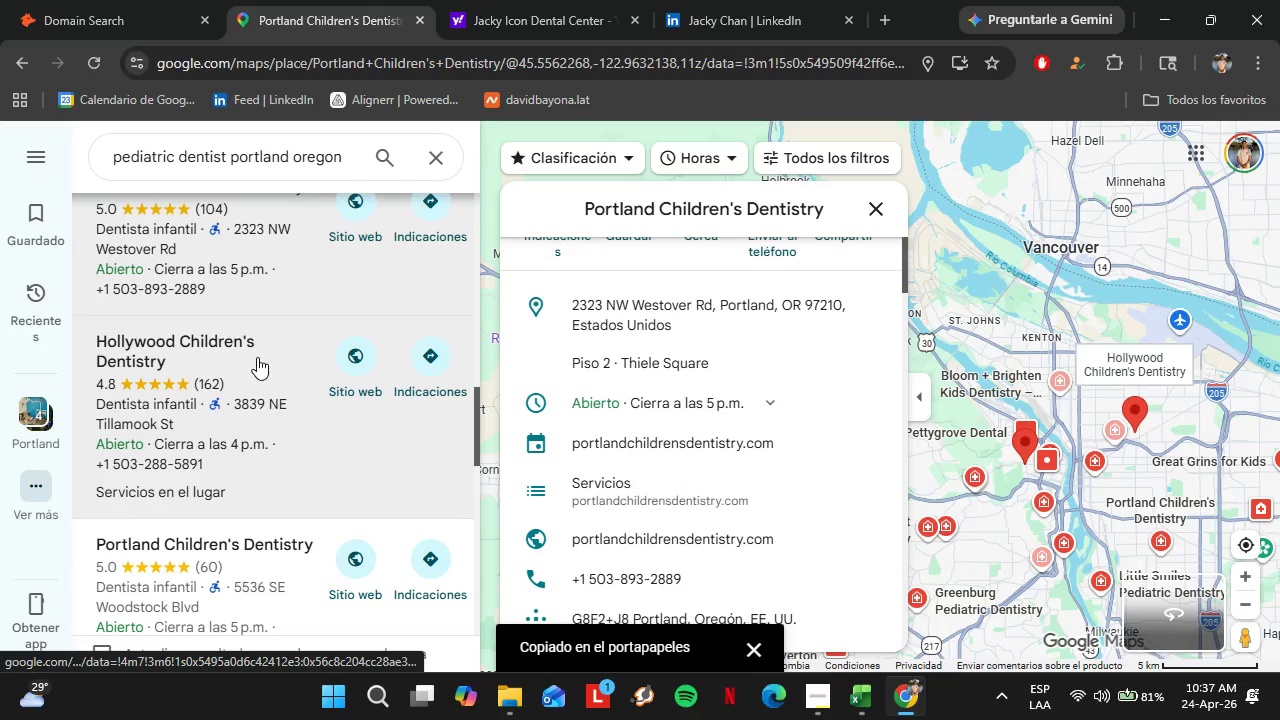 
scroll: coordinate [833, 396], scroll_direction: down, amount: 5.0
 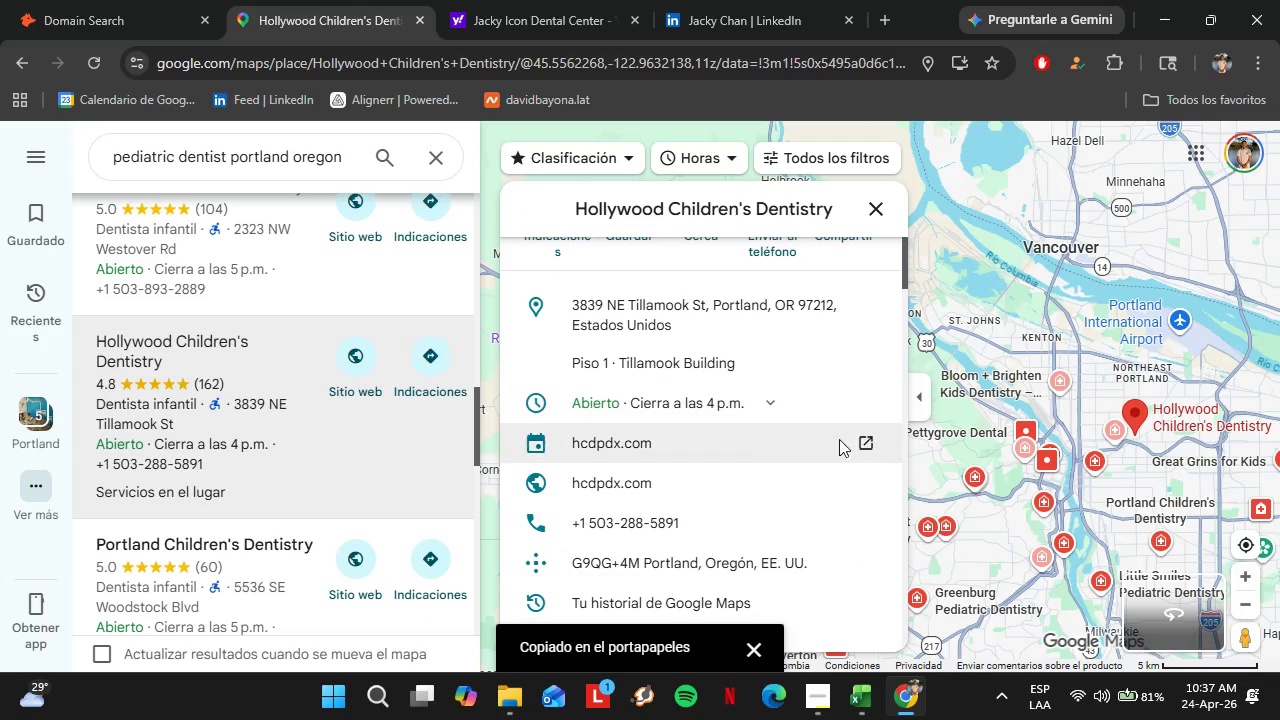 
mouse_move([812, 466])
 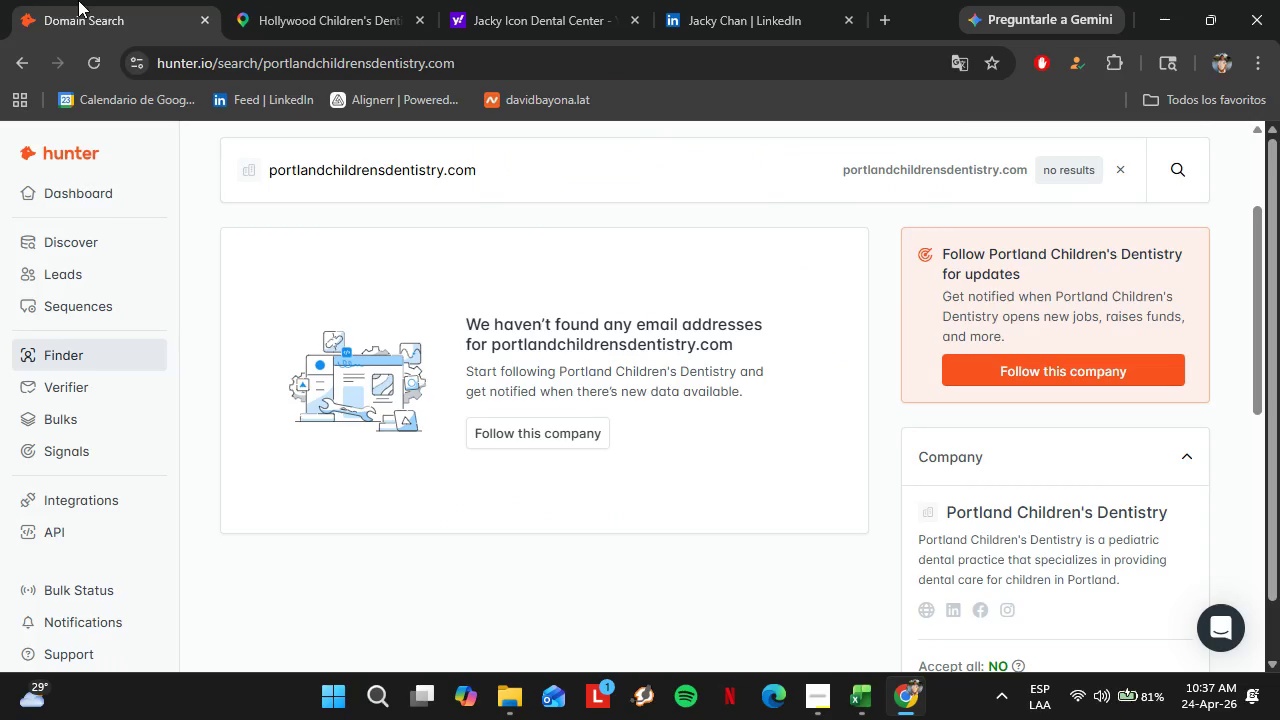 
left_click([78, 0])
 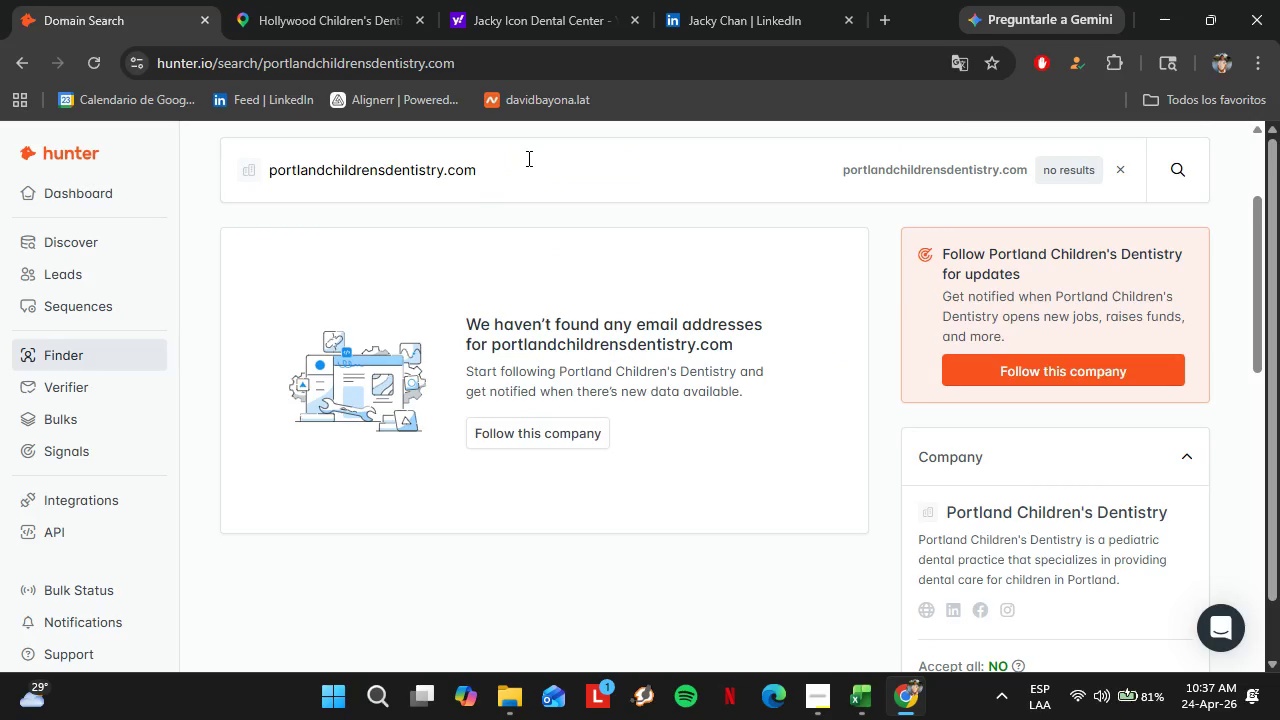 
left_click_drag(start_coordinate=[537, 167], to_coordinate=[204, 190])
 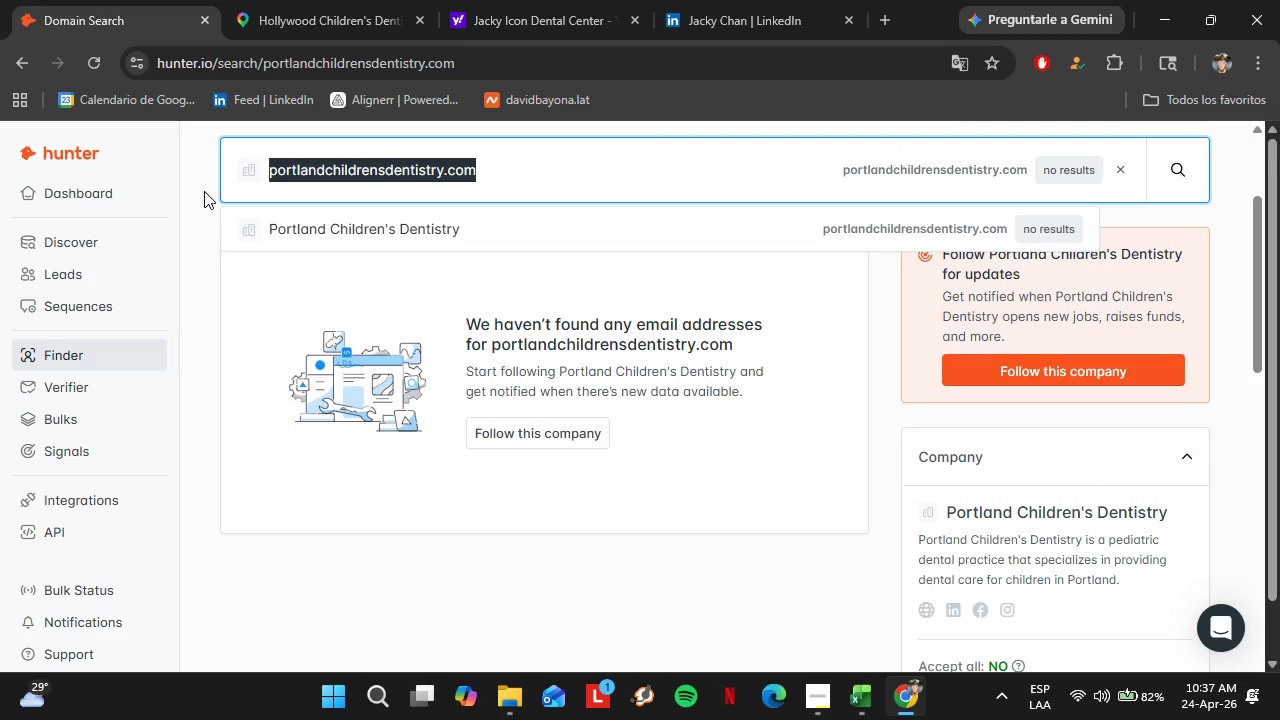 
key(Control+V)
 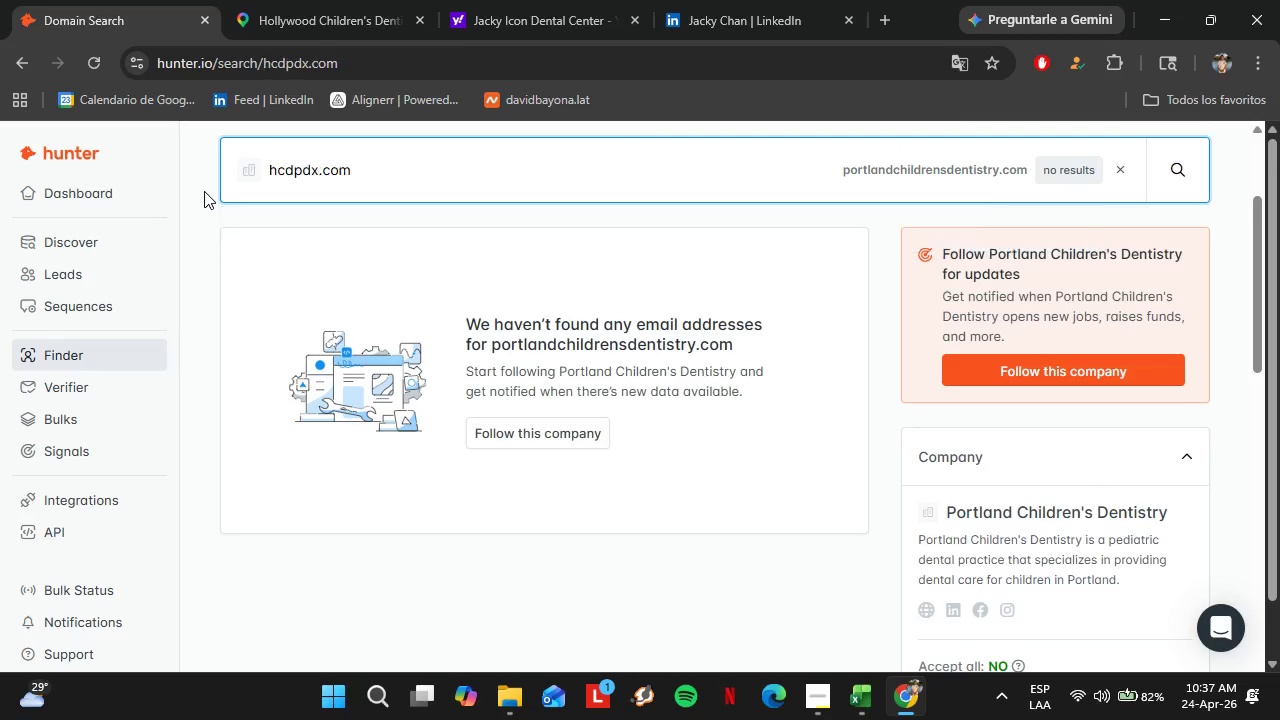 
key(Enter)
 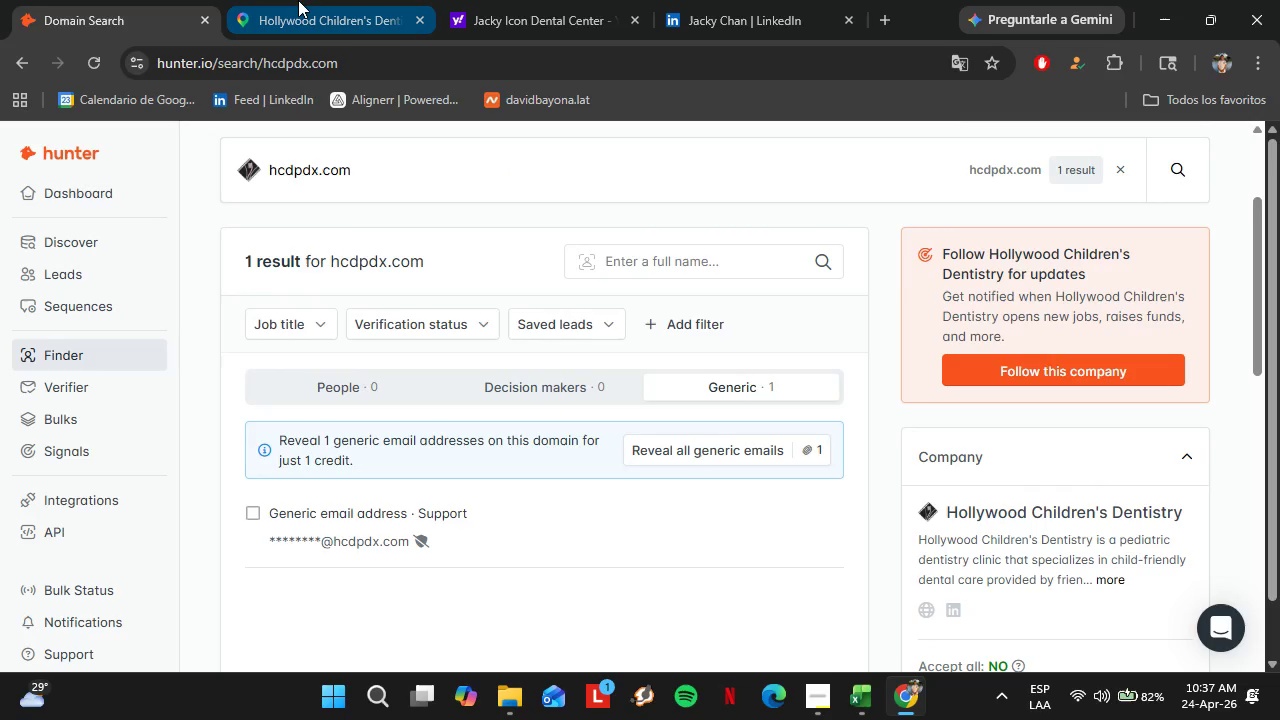 
left_click([298, 0])
 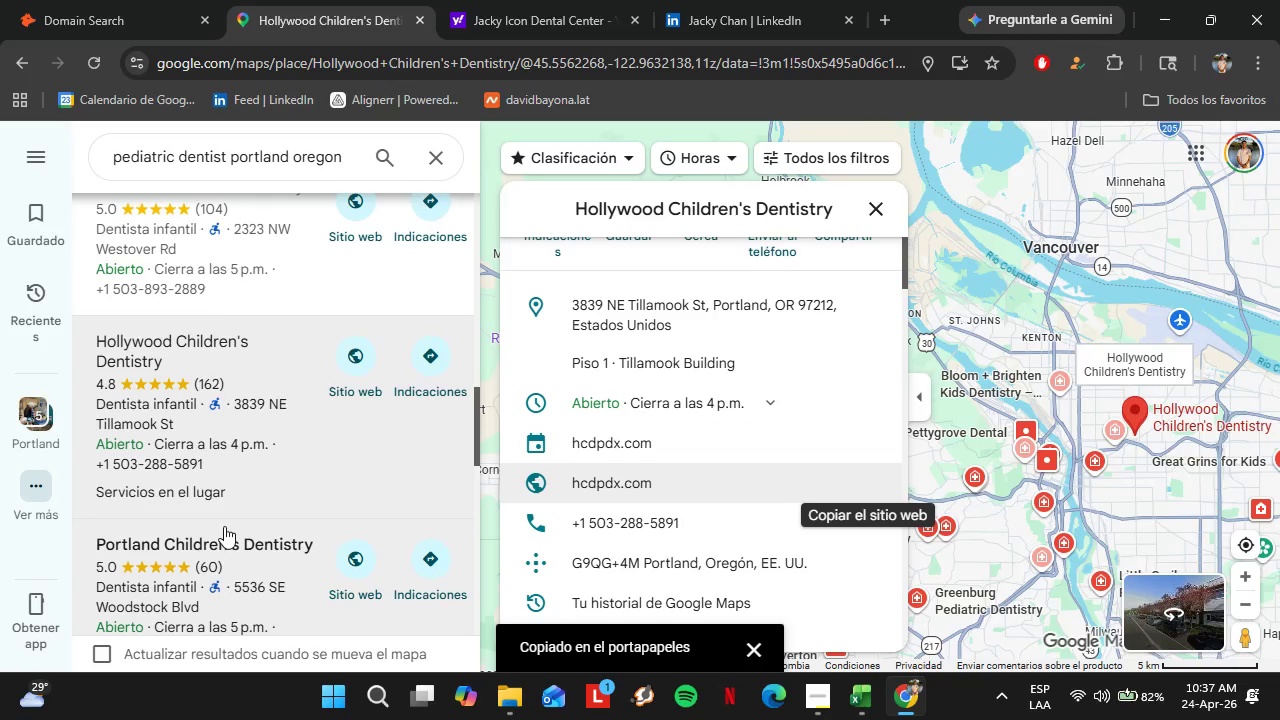 
left_click([223, 539])
 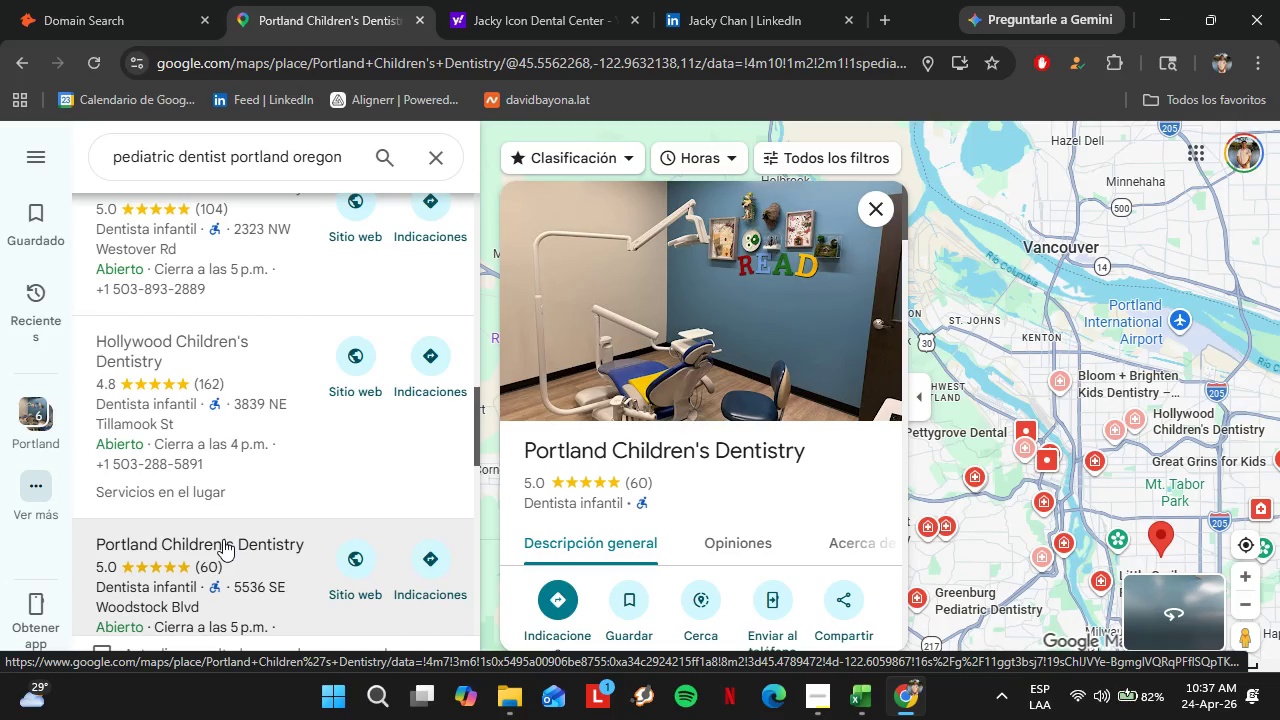 
wait(5.42)
 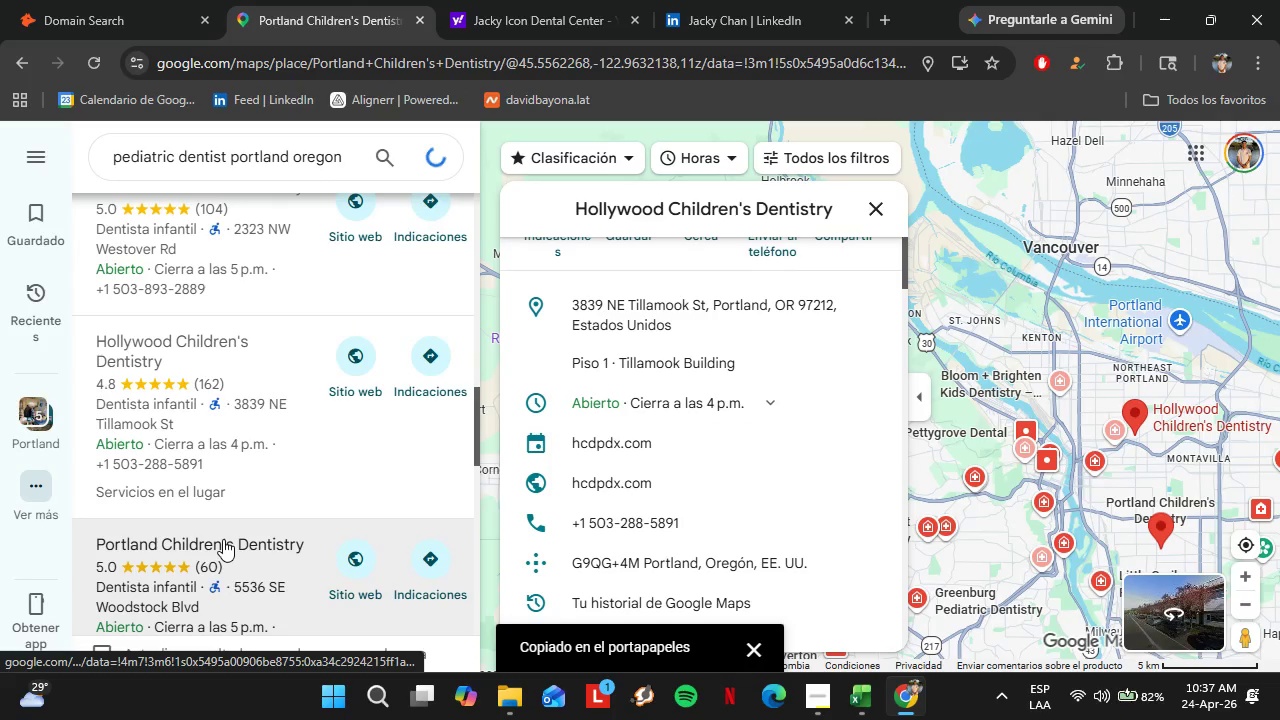 
scroll: coordinate [704, 319], scroll_direction: down, amount: 5.0
 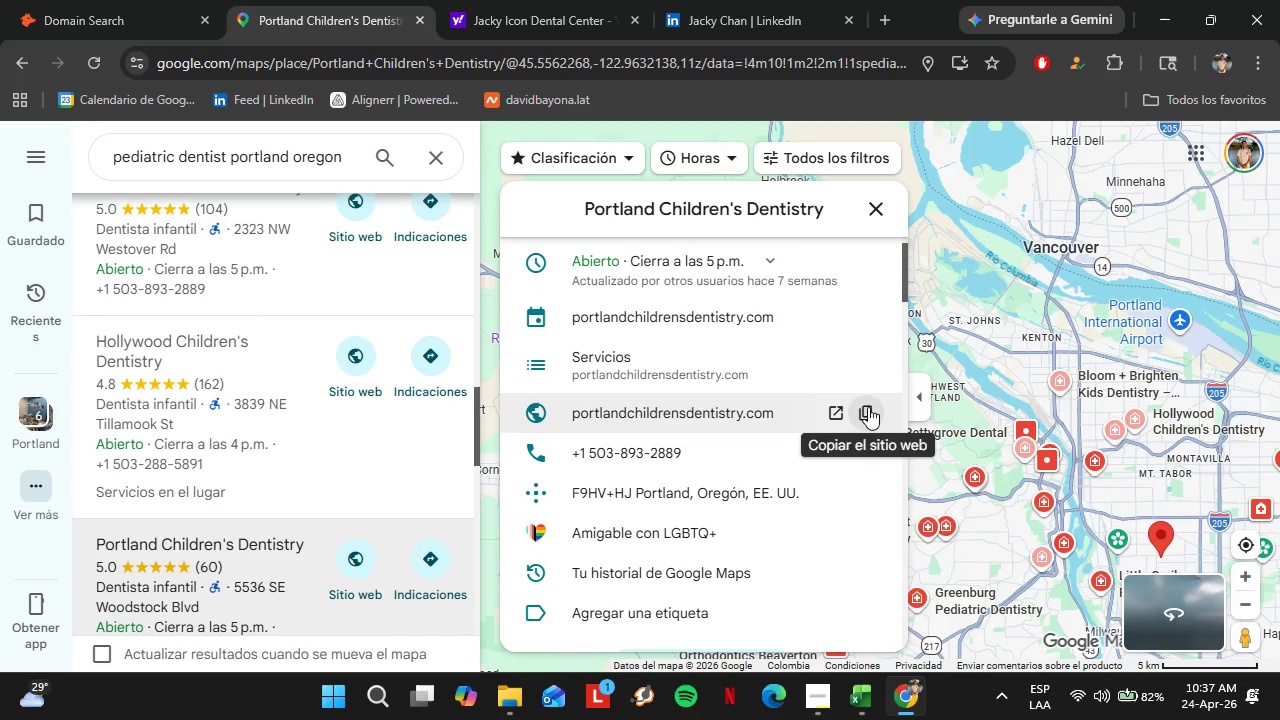 
left_click([870, 411])
 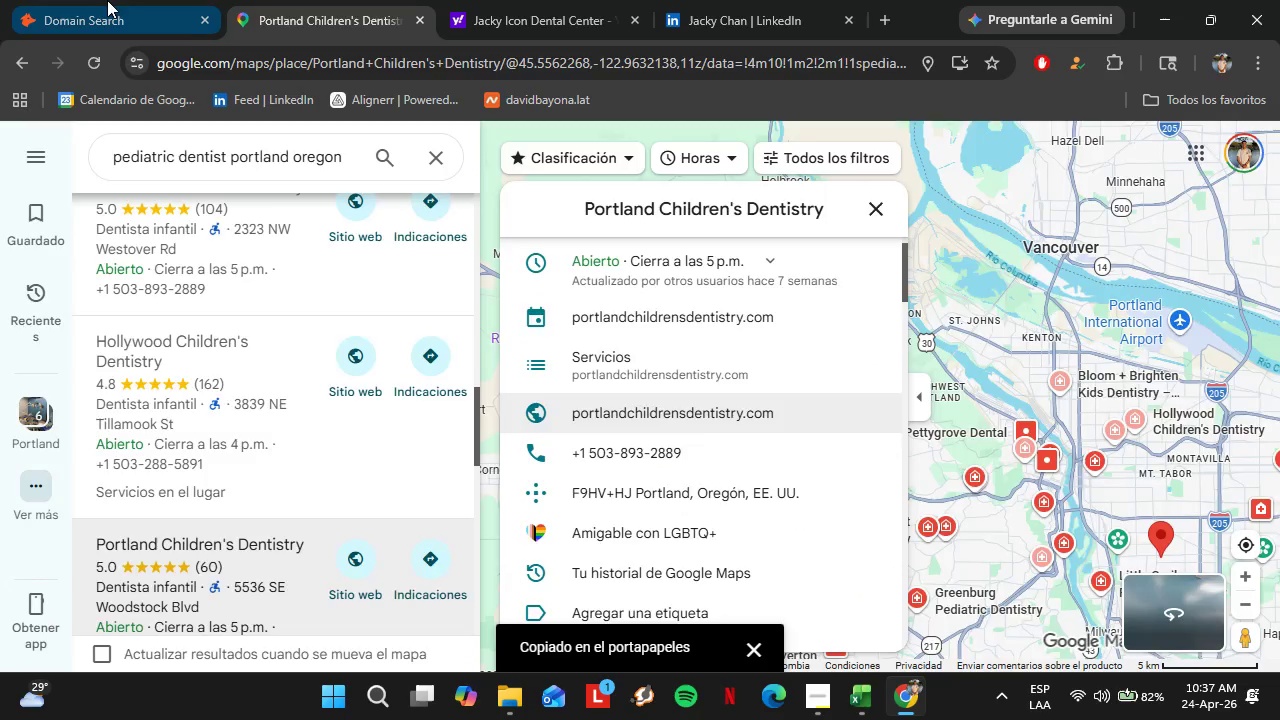 
left_click([107, 0])
 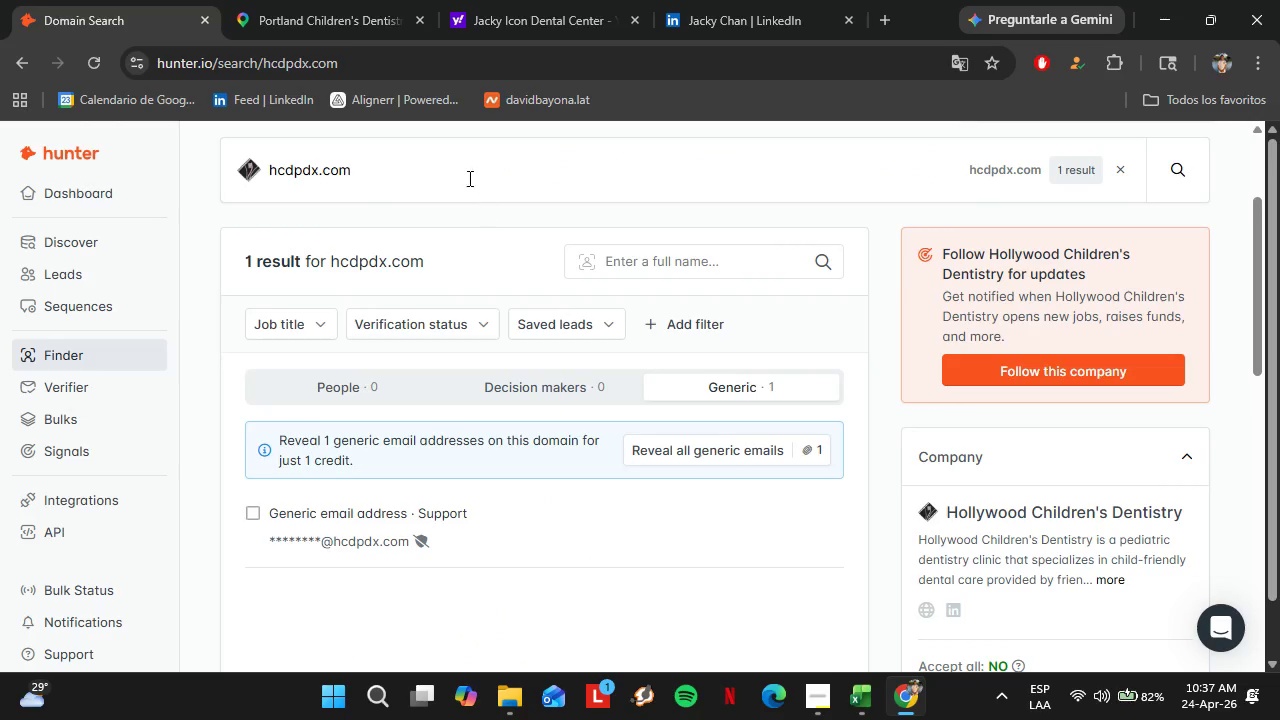 
left_click_drag(start_coordinate=[465, 175], to_coordinate=[110, 172])
 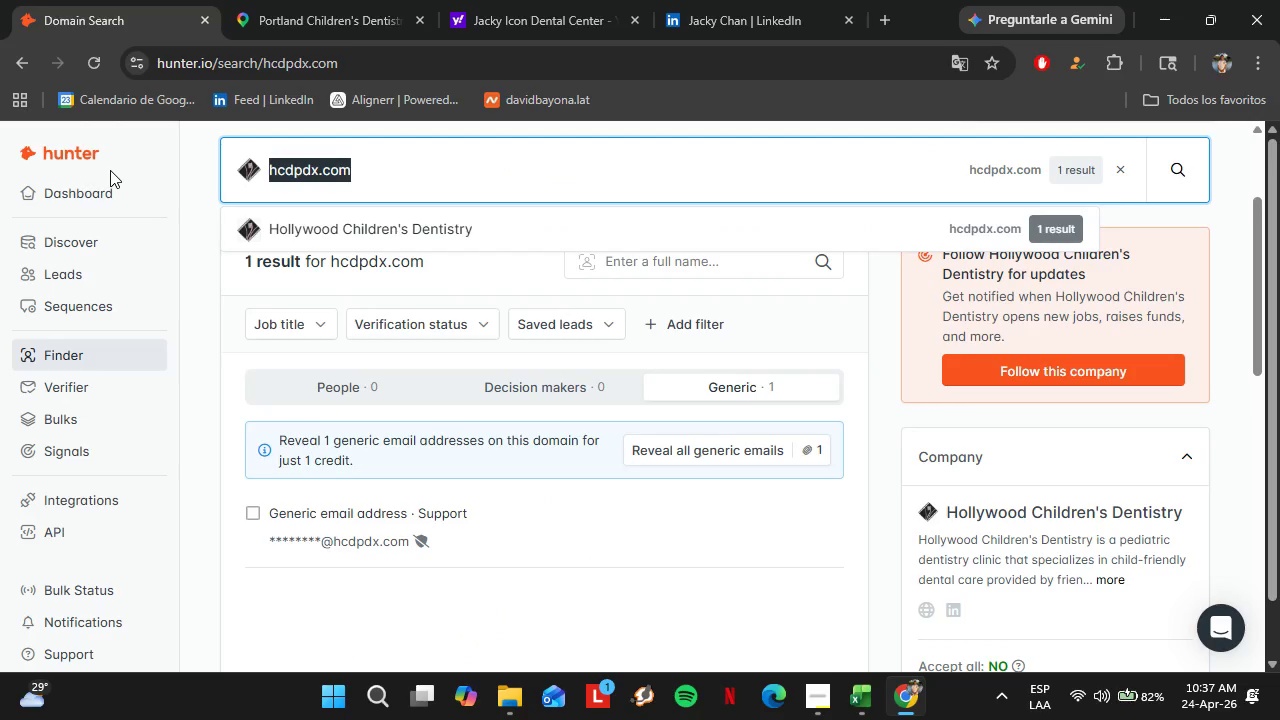 
key(Control+V)
 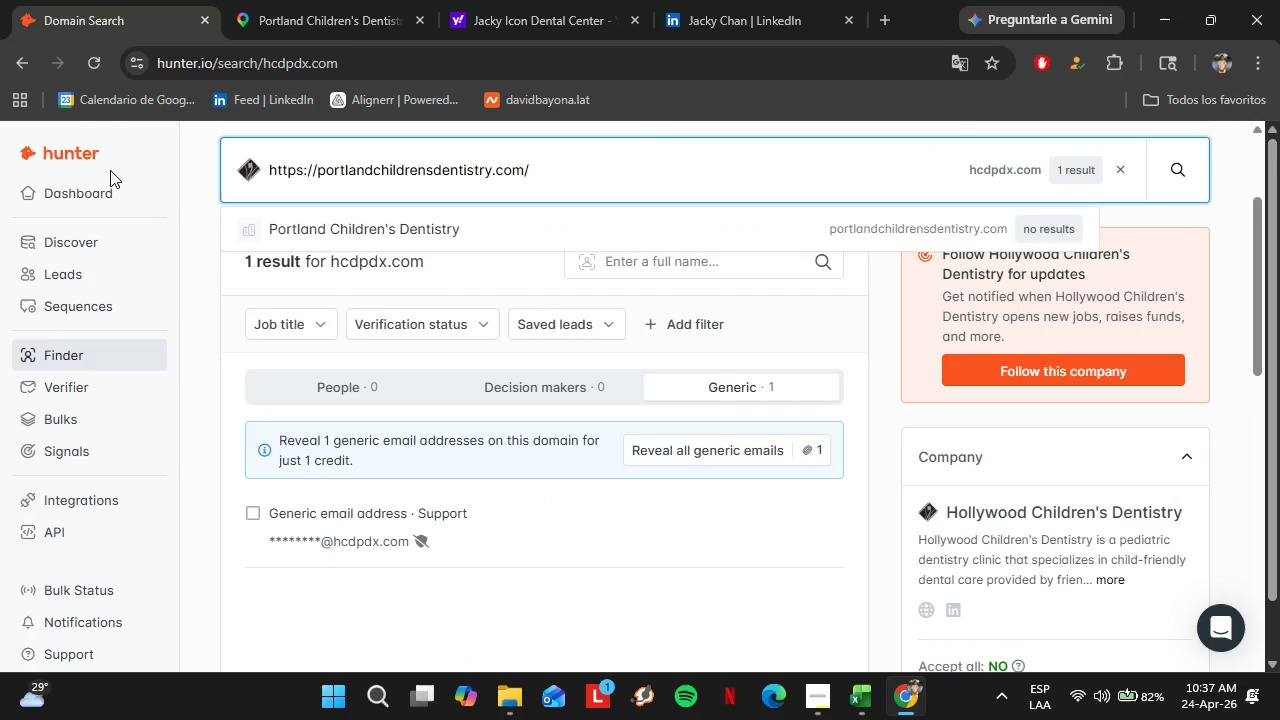 
key(Enter)
 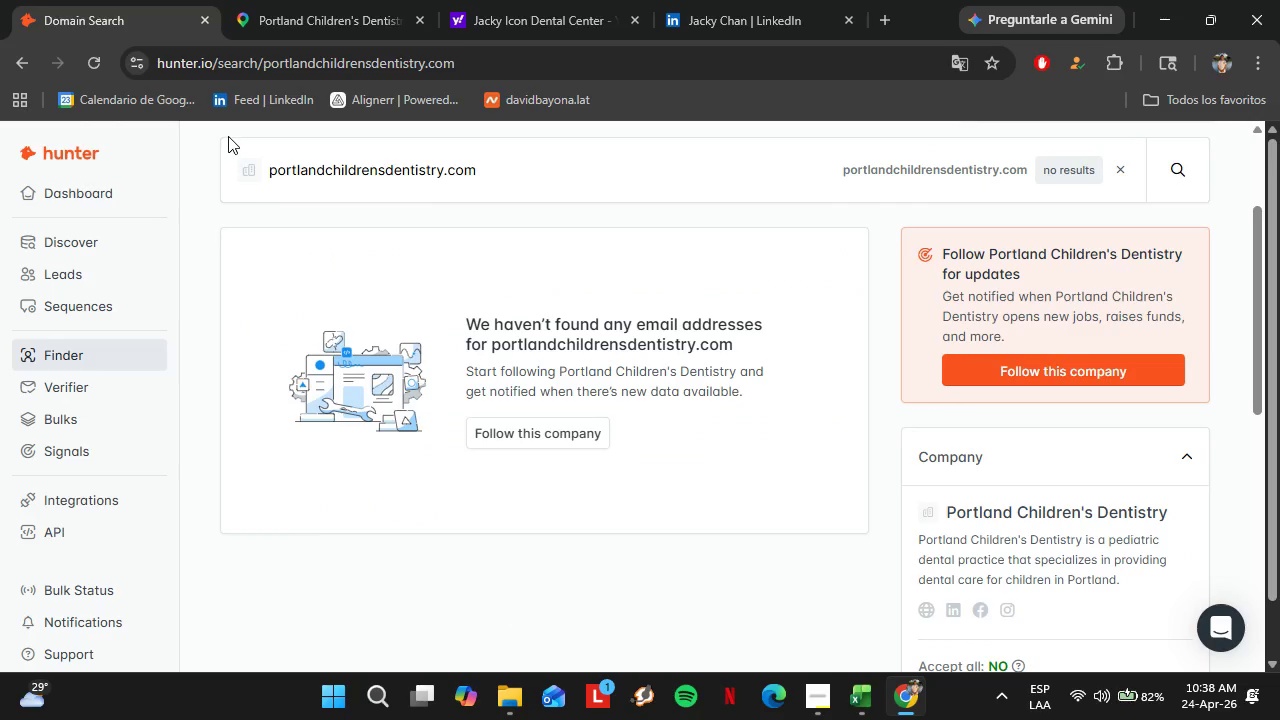 
left_click([308, 0])
 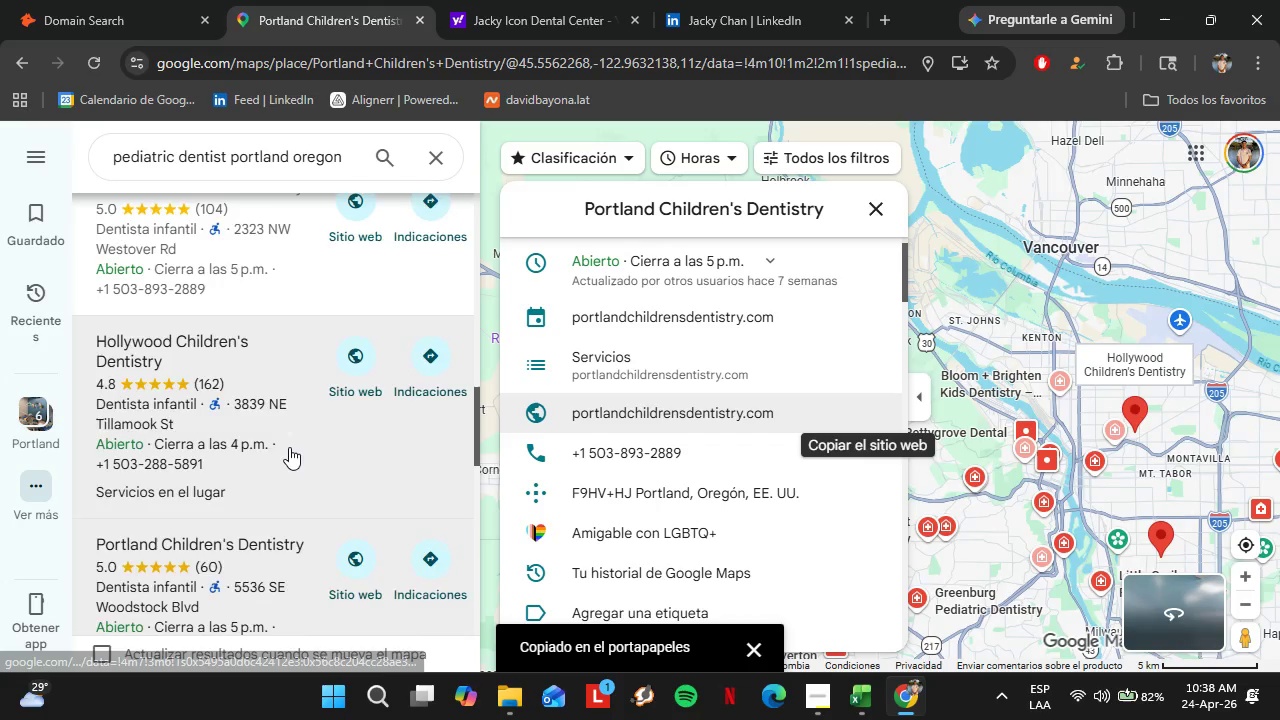 
scroll: coordinate [258, 380], scroll_direction: down, amount: 3.0
 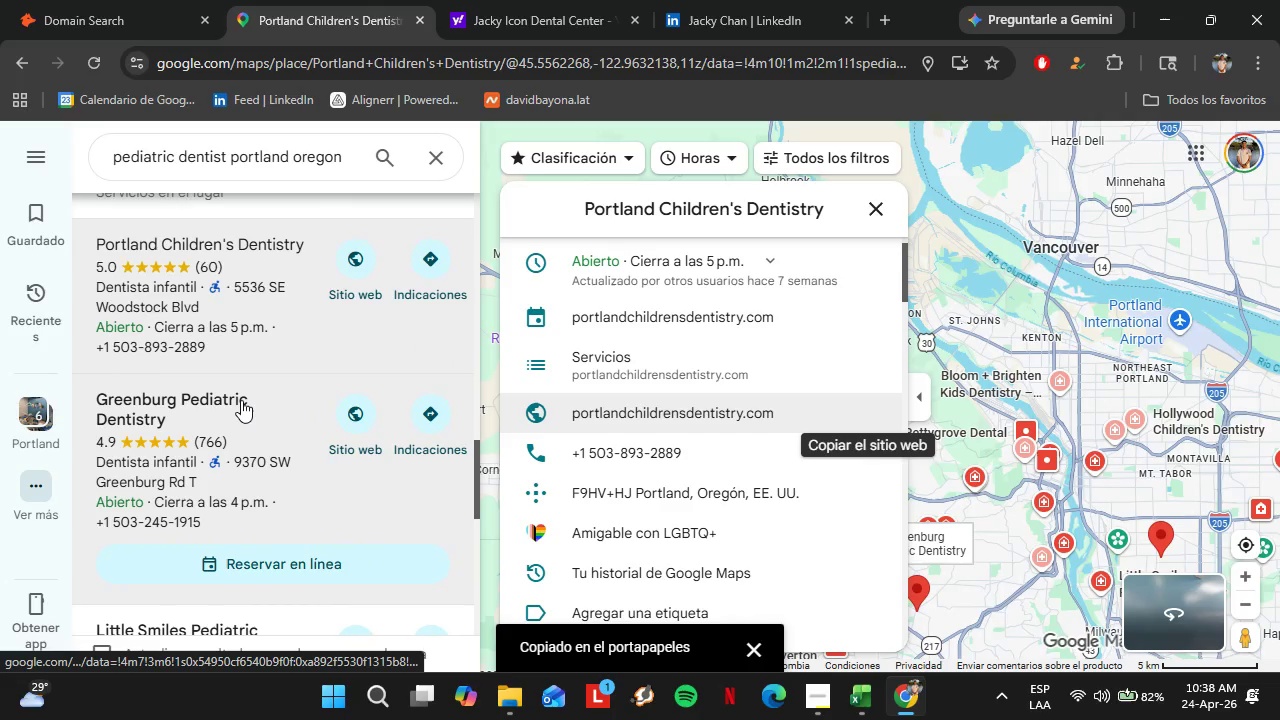 
left_click([241, 400])
 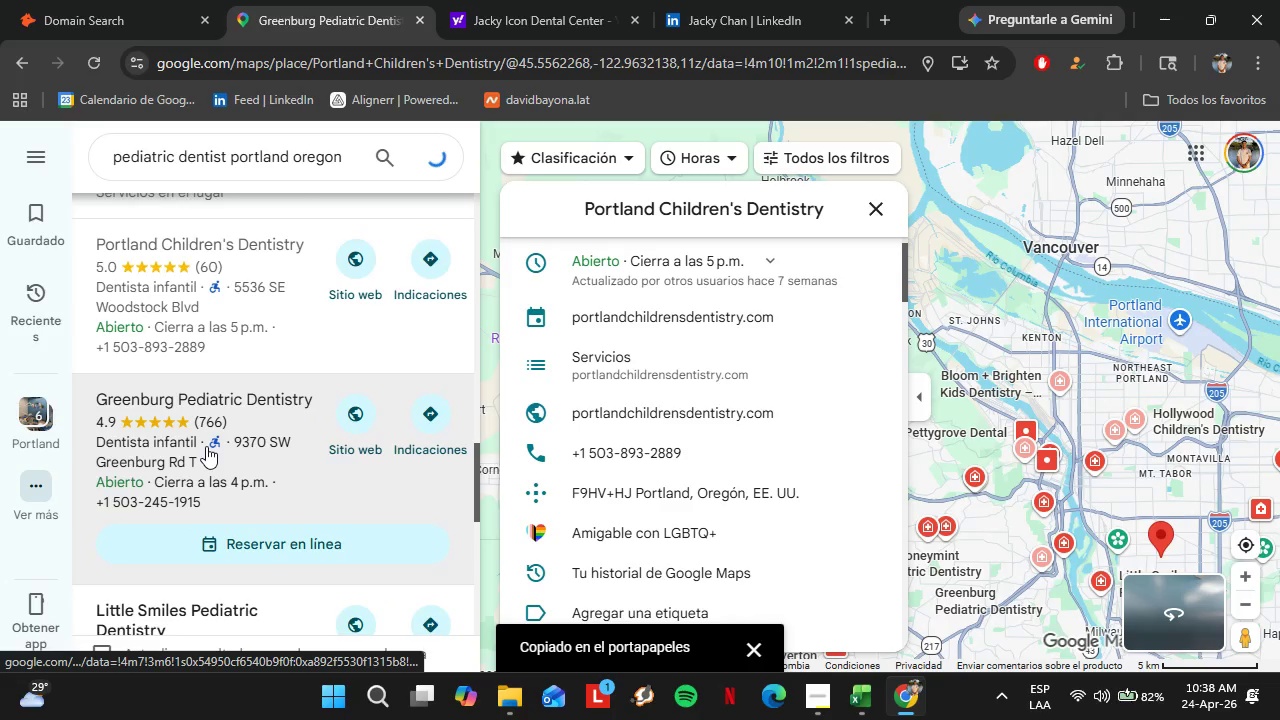 
scroll: coordinate [828, 267], scroll_direction: down, amount: 5.0
 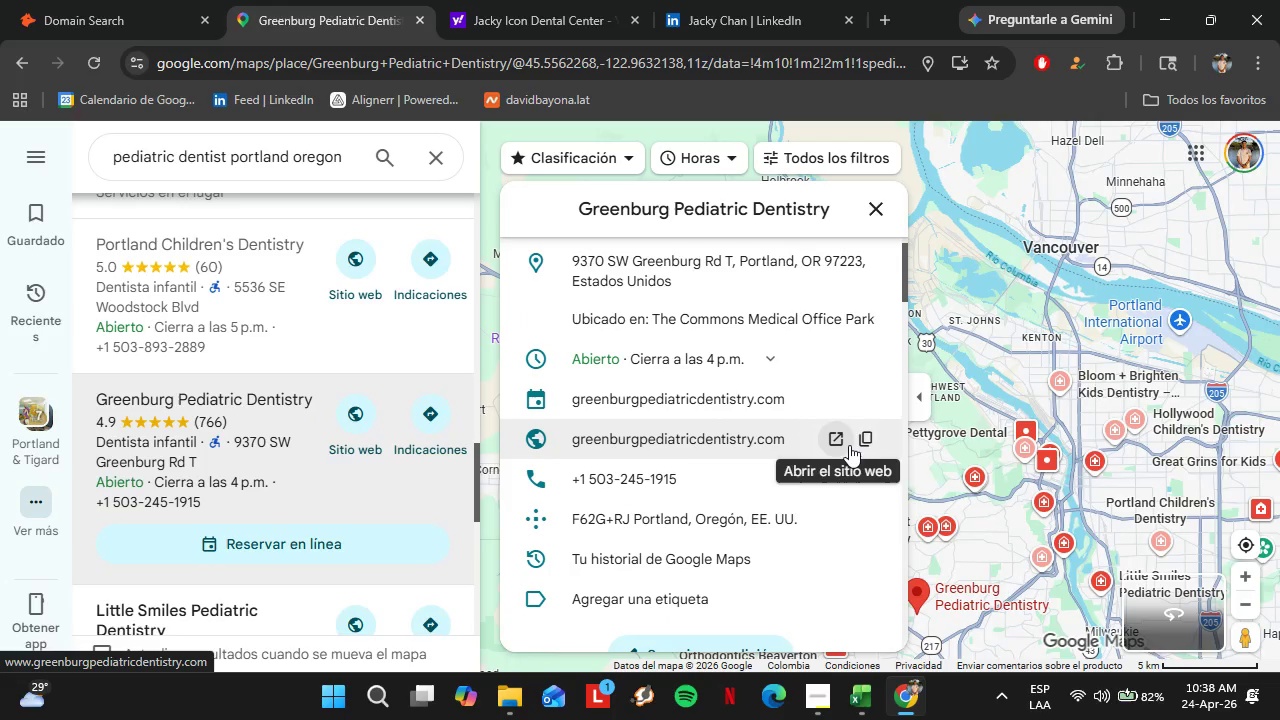 
left_click([858, 442])
 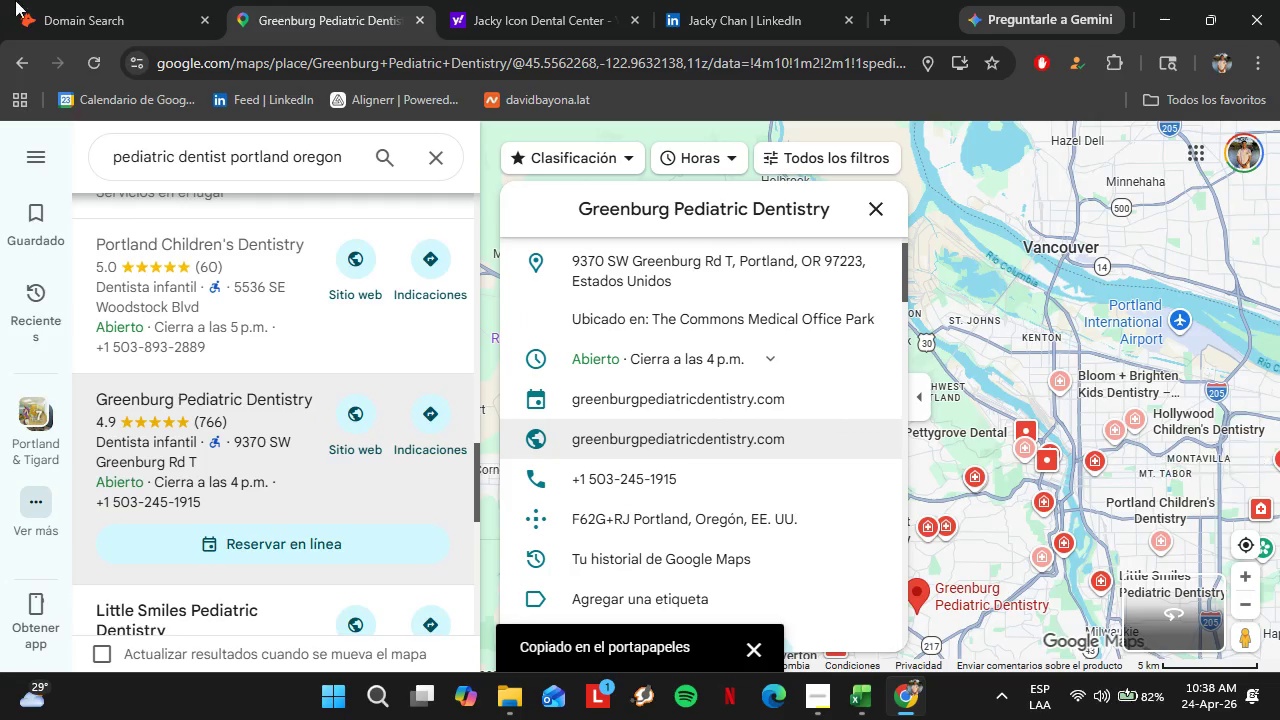 
left_click([62, 0])
 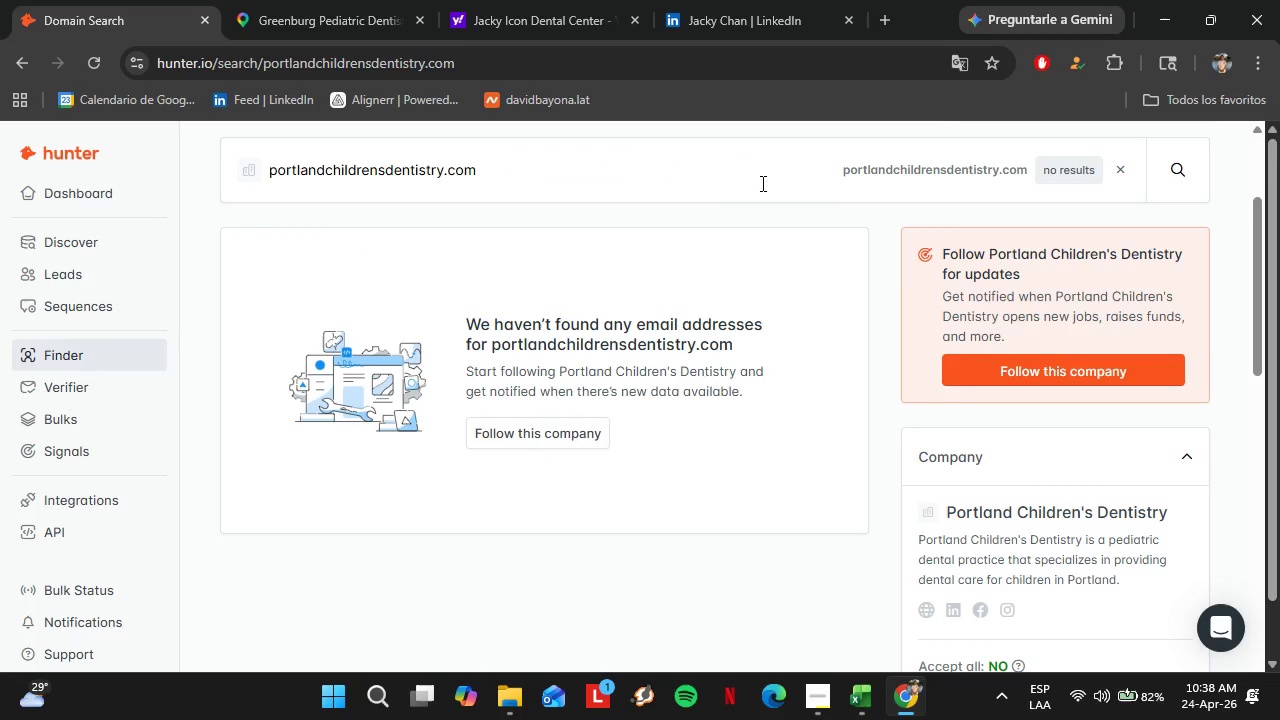 
left_click_drag(start_coordinate=[694, 176], to_coordinate=[229, 176])
 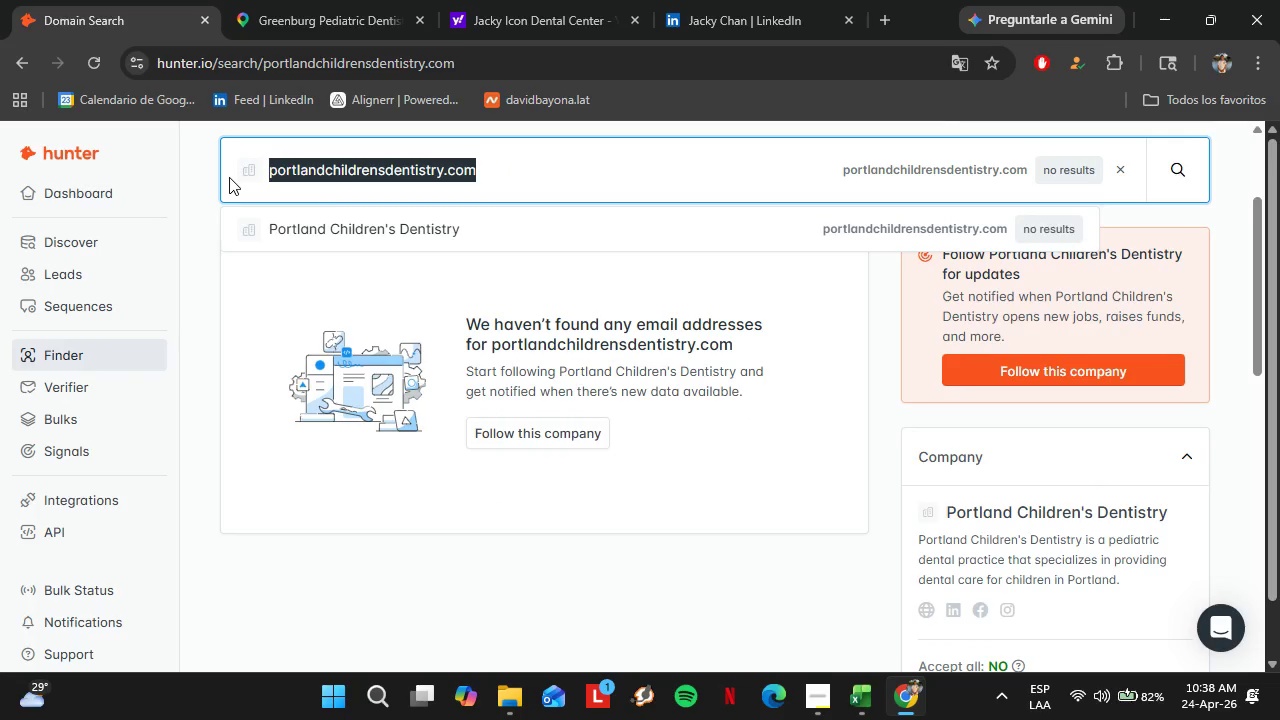 
key(Control+V)
 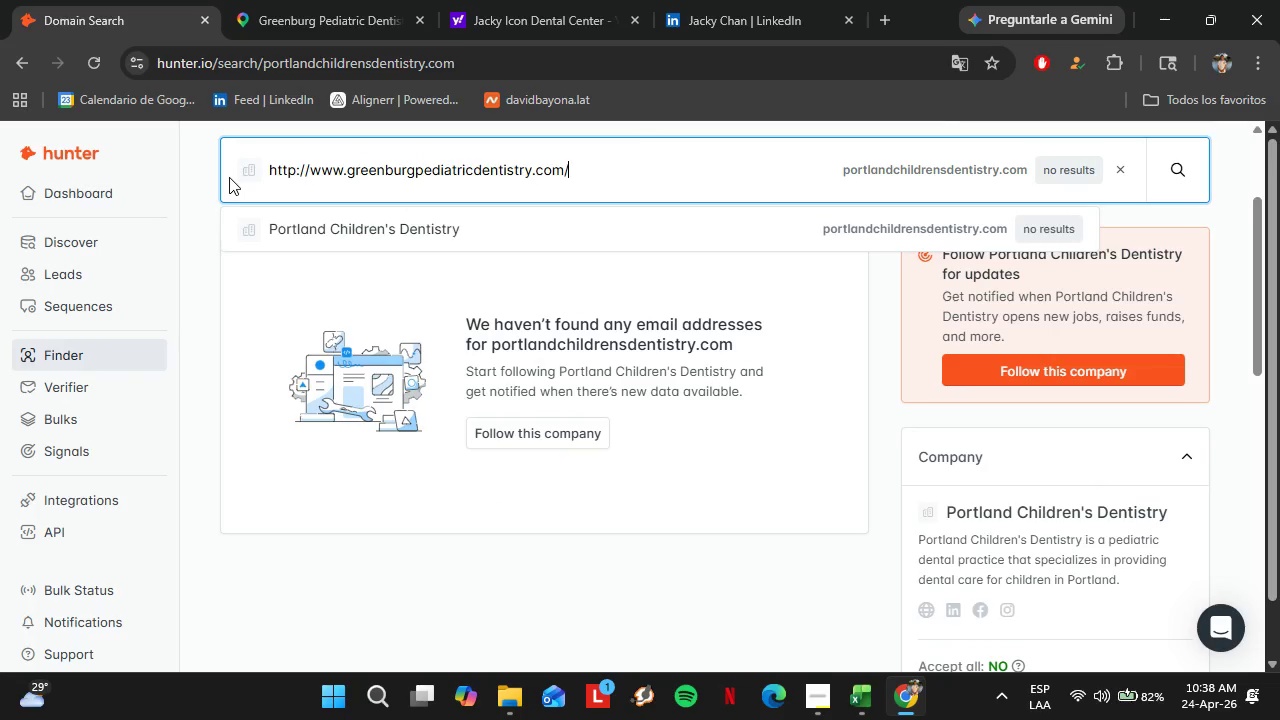 
key(Enter)
 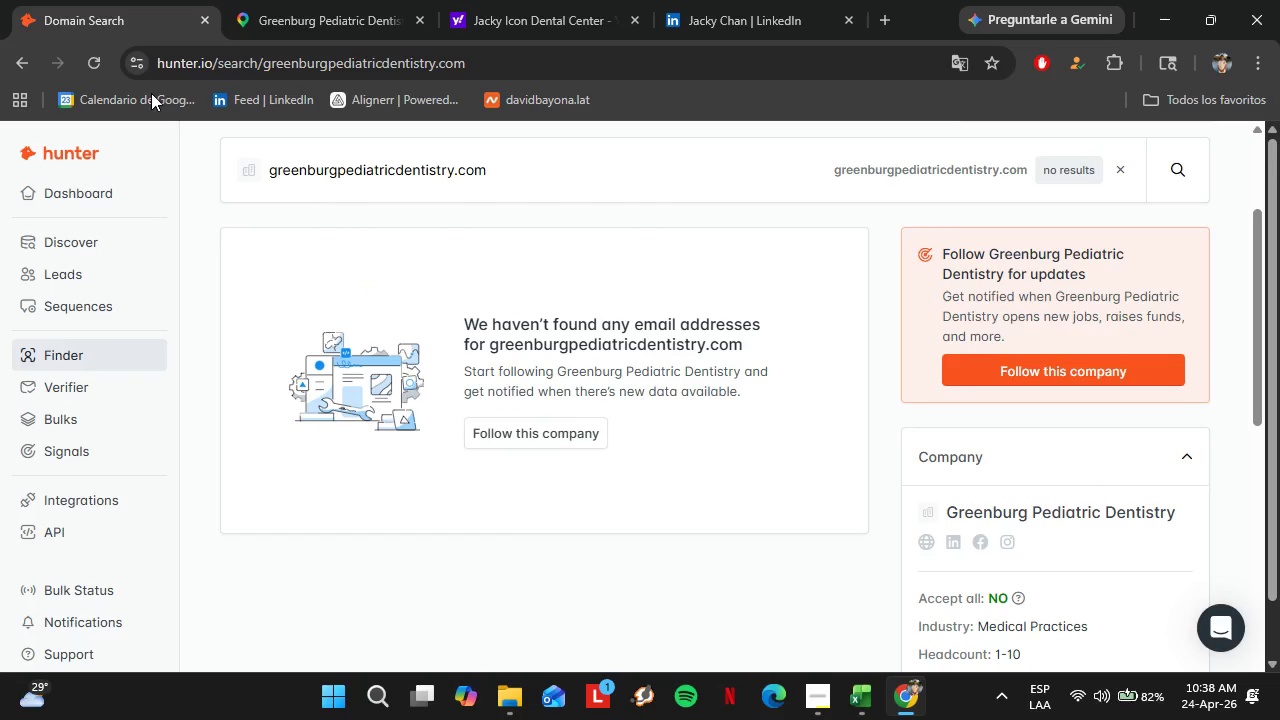 
left_click([249, 0])
 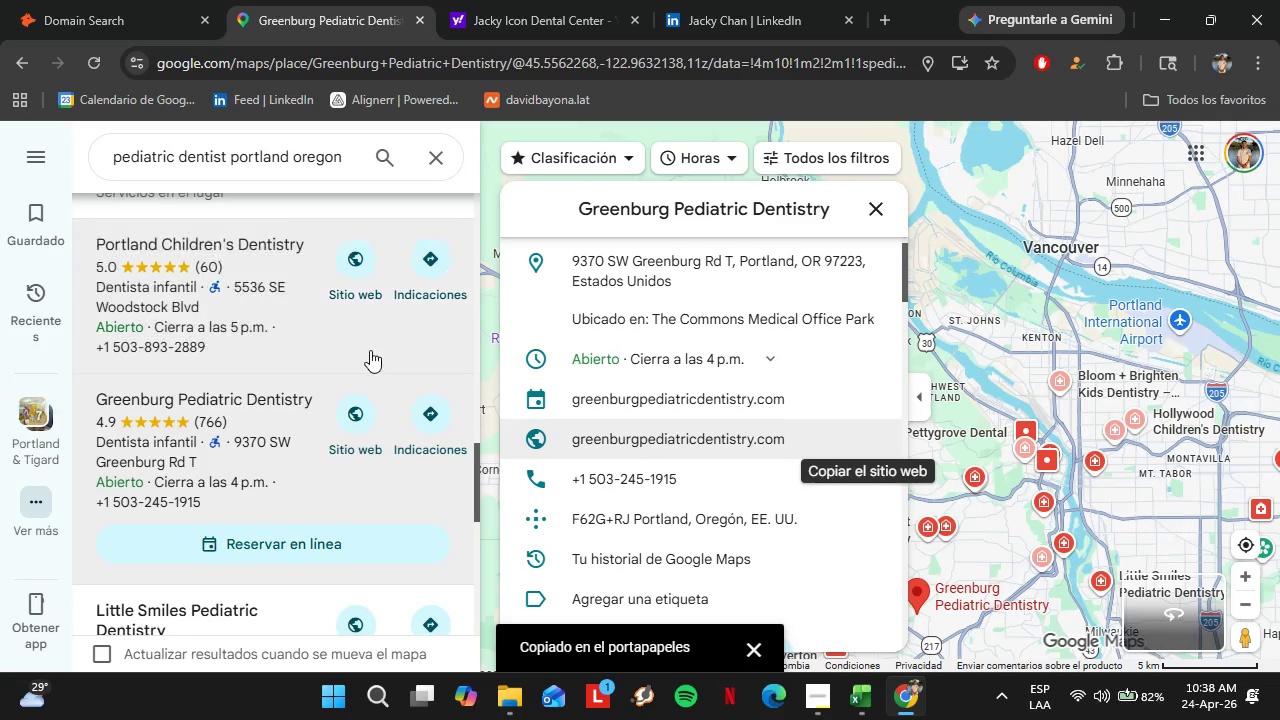 
left_click([219, 293])
 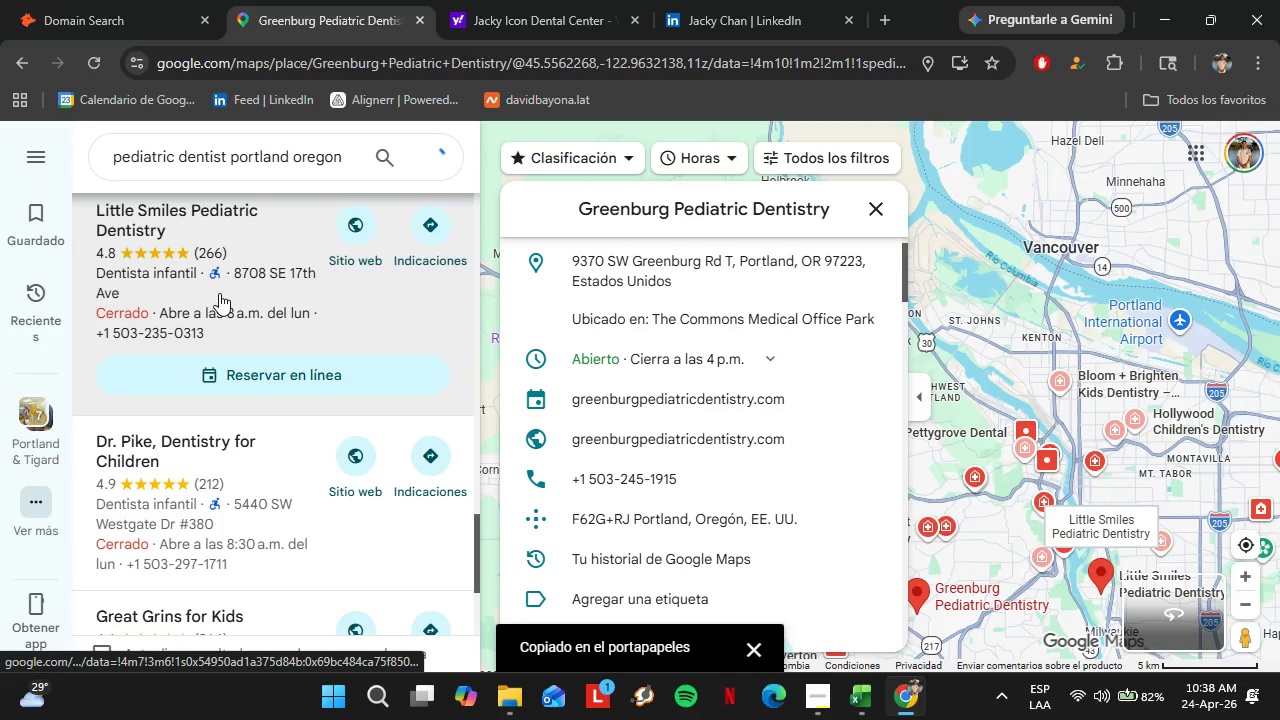 
scroll: coordinate [819, 379], scroll_direction: down, amount: 9.0
 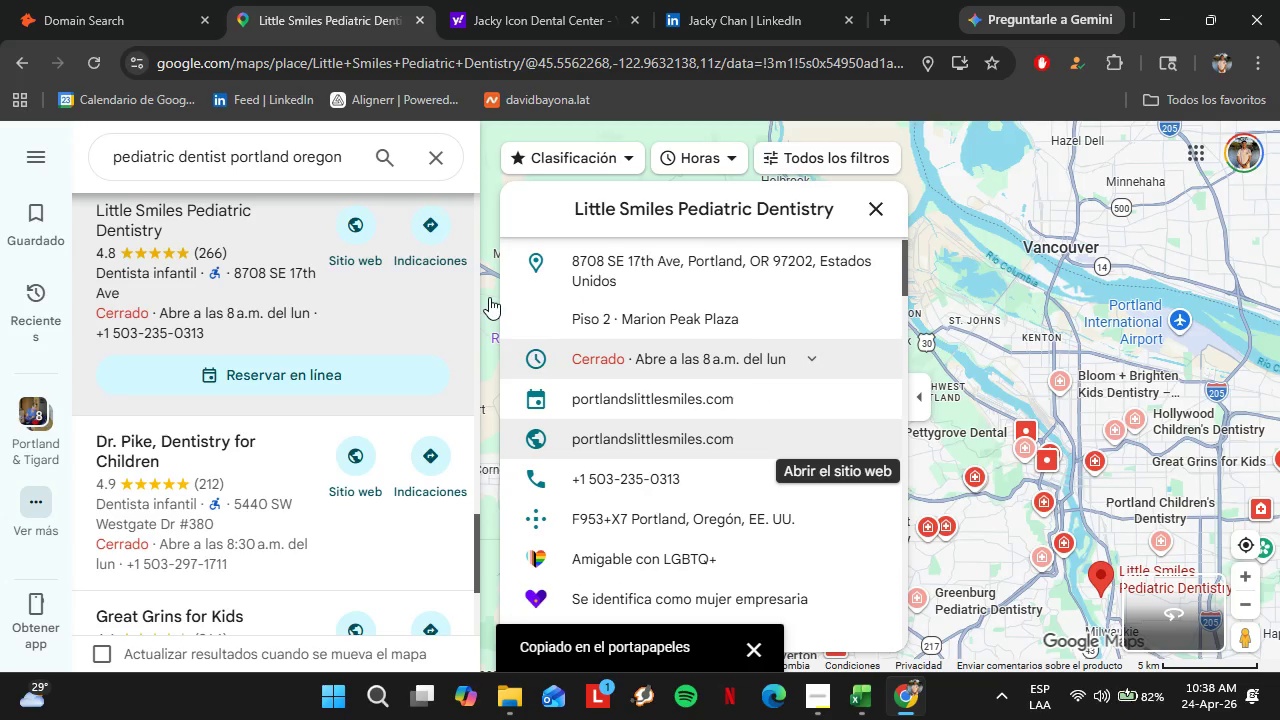 
left_click([50, 0])
 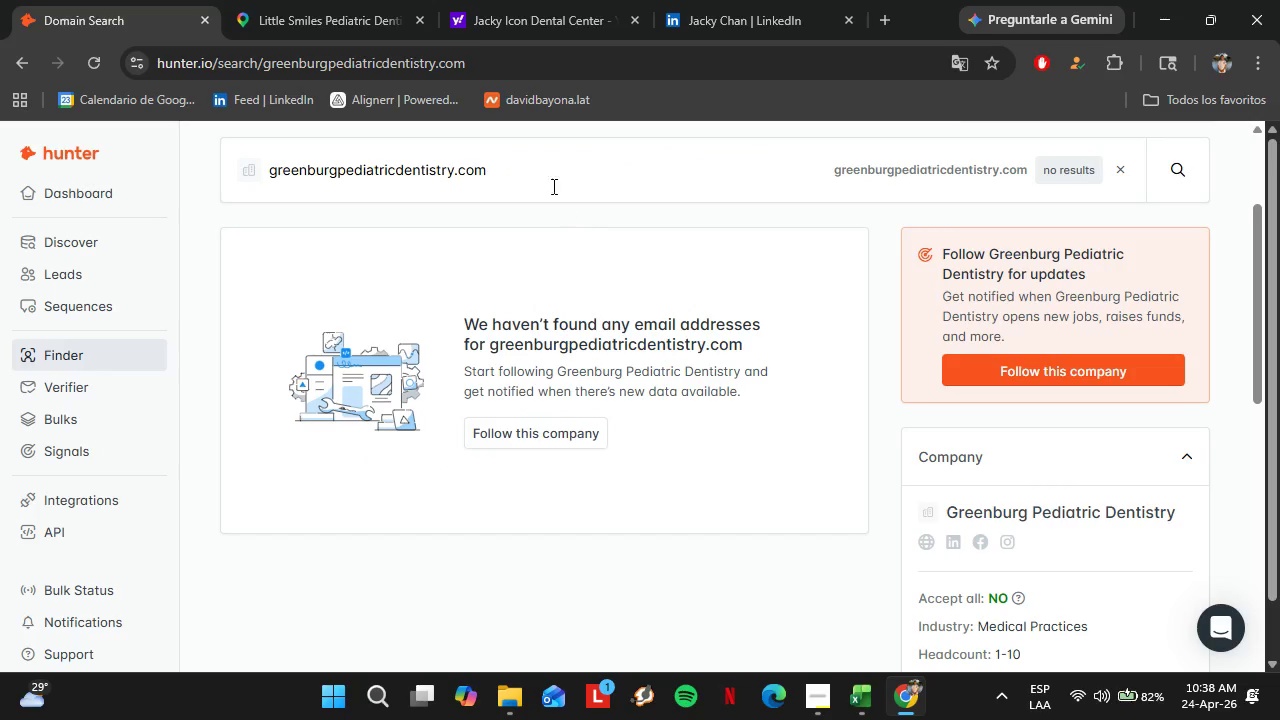 
left_click_drag(start_coordinate=[548, 183], to_coordinate=[195, 171])
 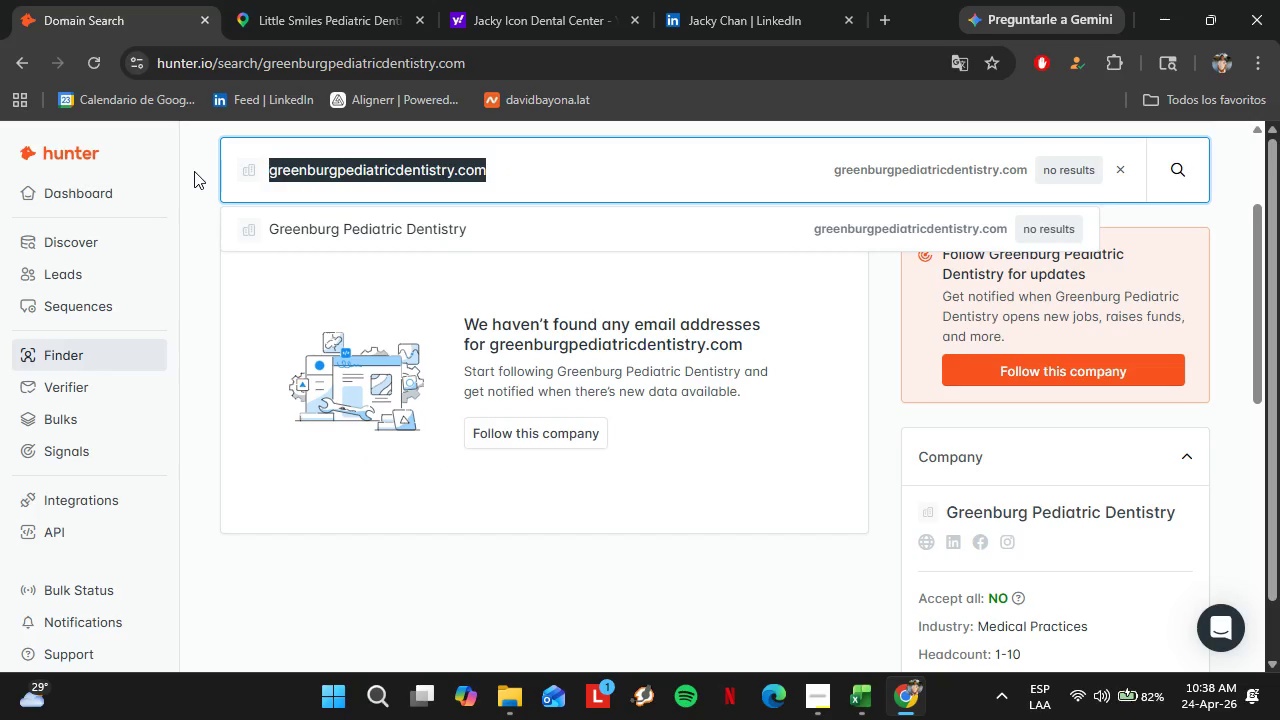 
key(Control+V)
 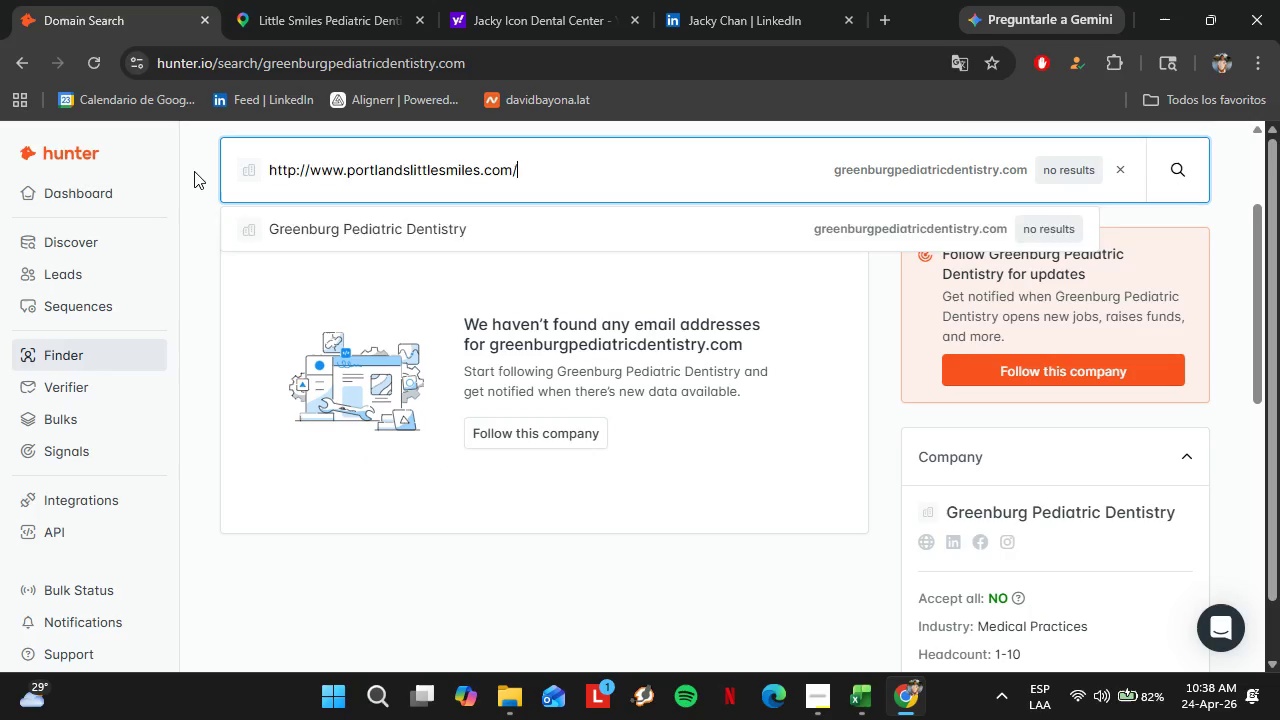 
key(Enter)
 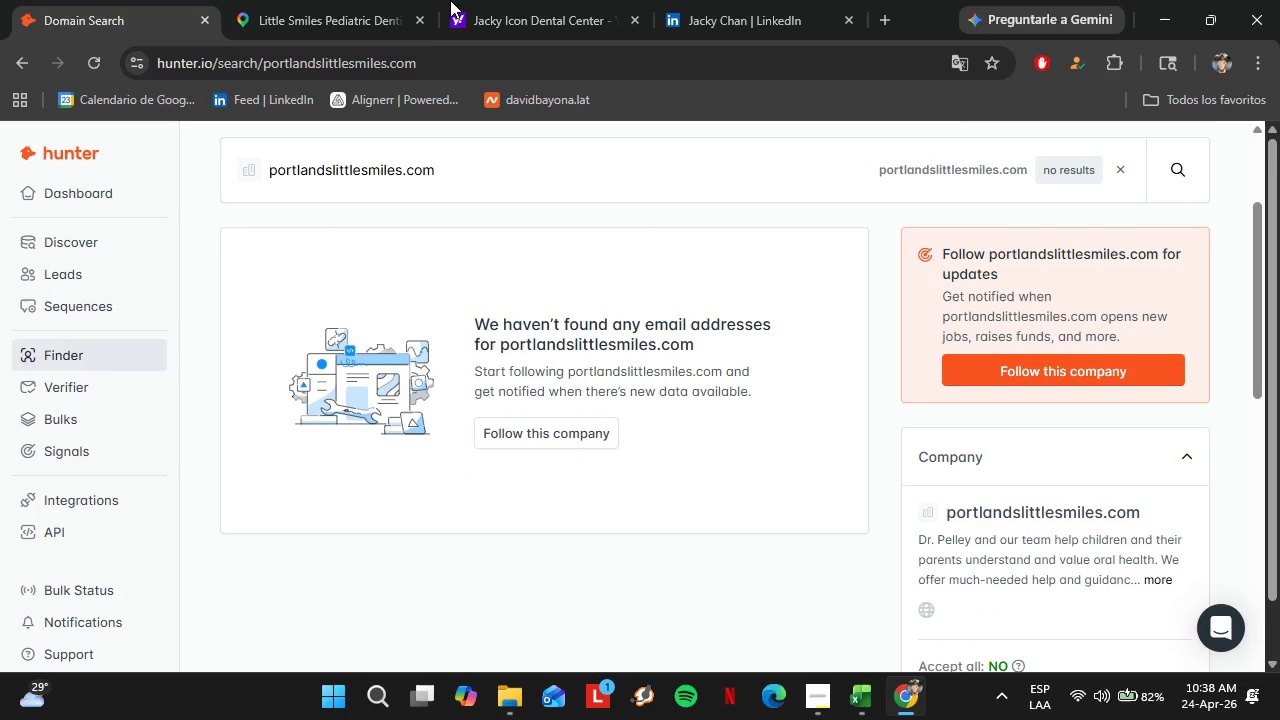 
left_click([395, 0])
 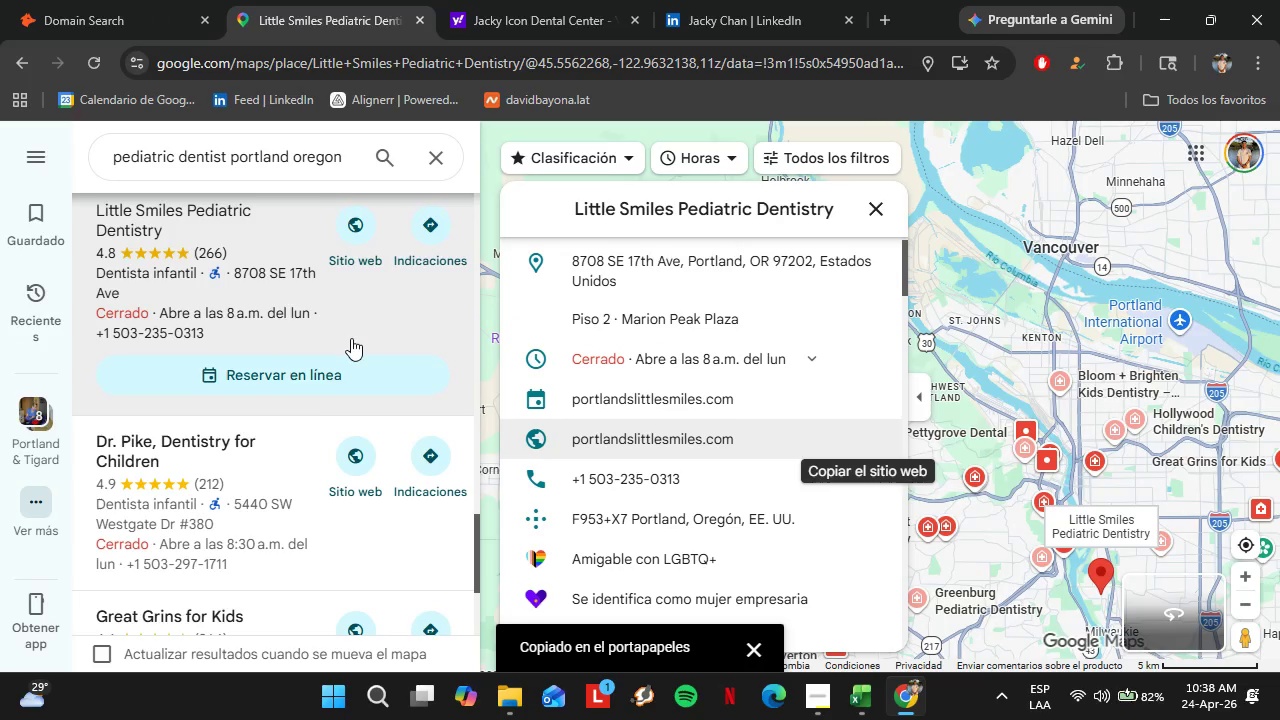 
left_click([235, 296])
 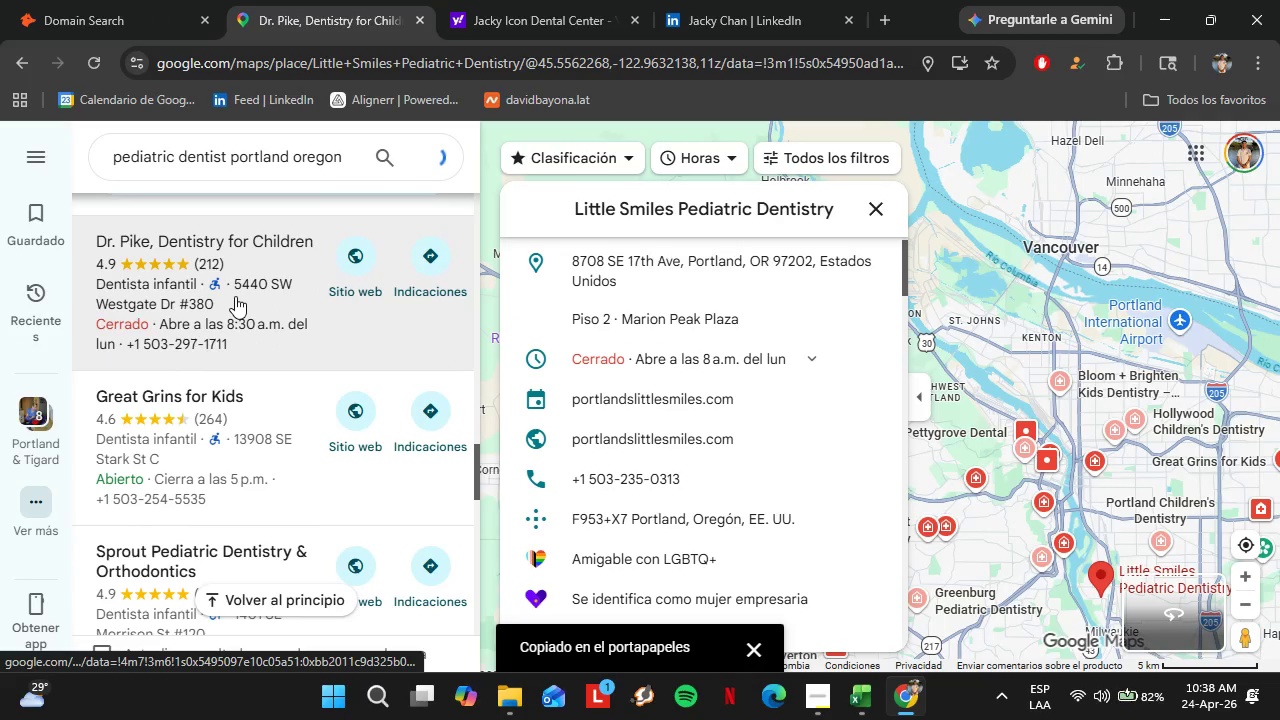 
scroll: coordinate [814, 403], scroll_direction: down, amount: 7.0
 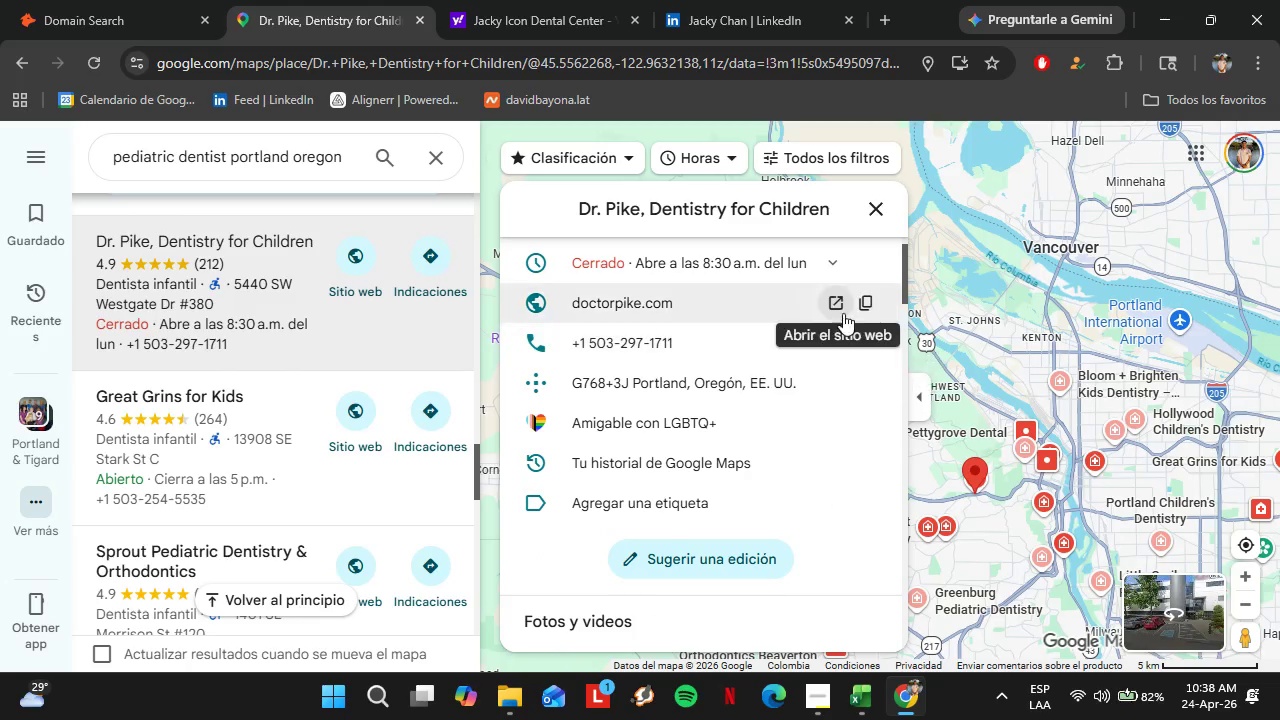 
left_click([869, 303])
 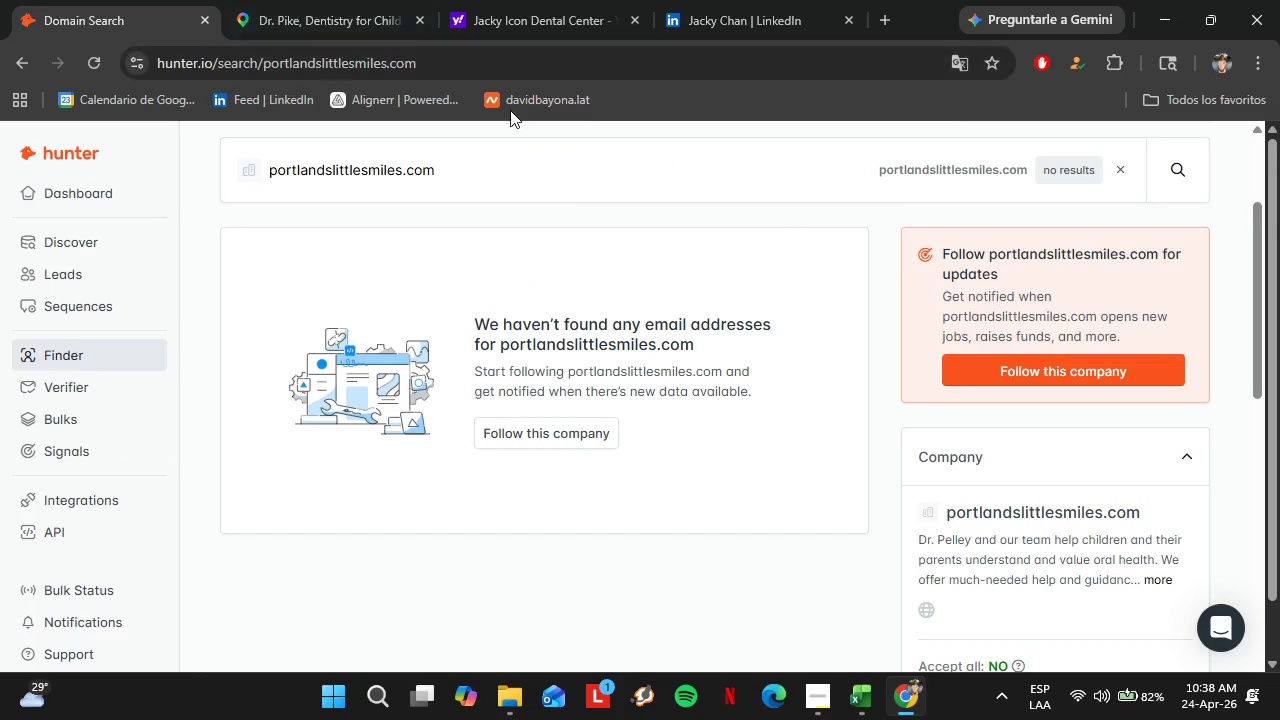 
left_click_drag(start_coordinate=[487, 156], to_coordinate=[183, 172])
 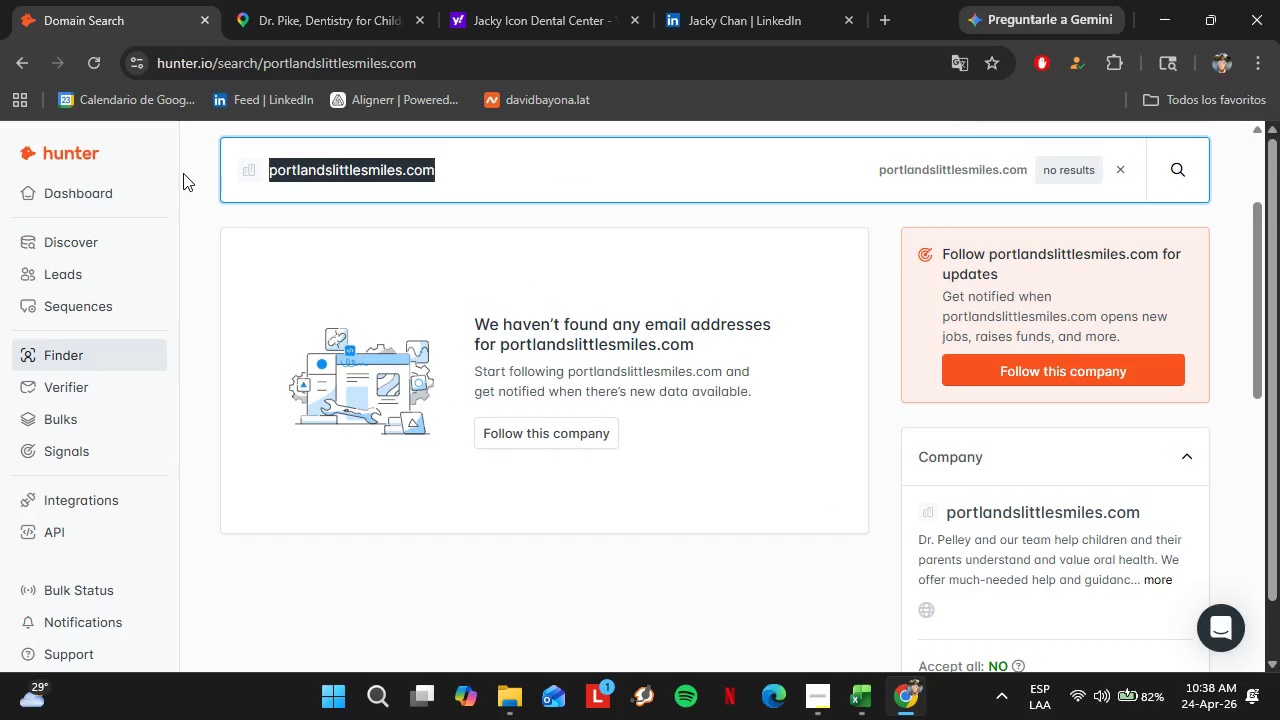 
key(Control+ControlLeft)
 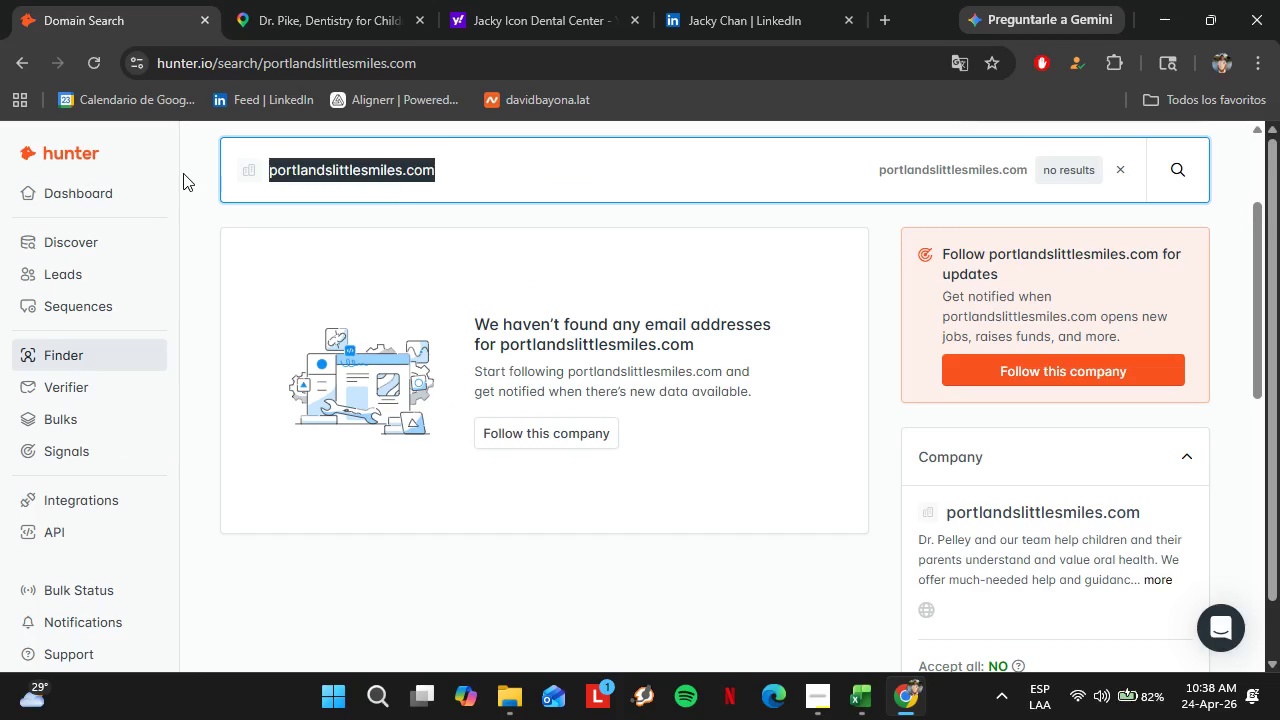 
key(Control+V)
 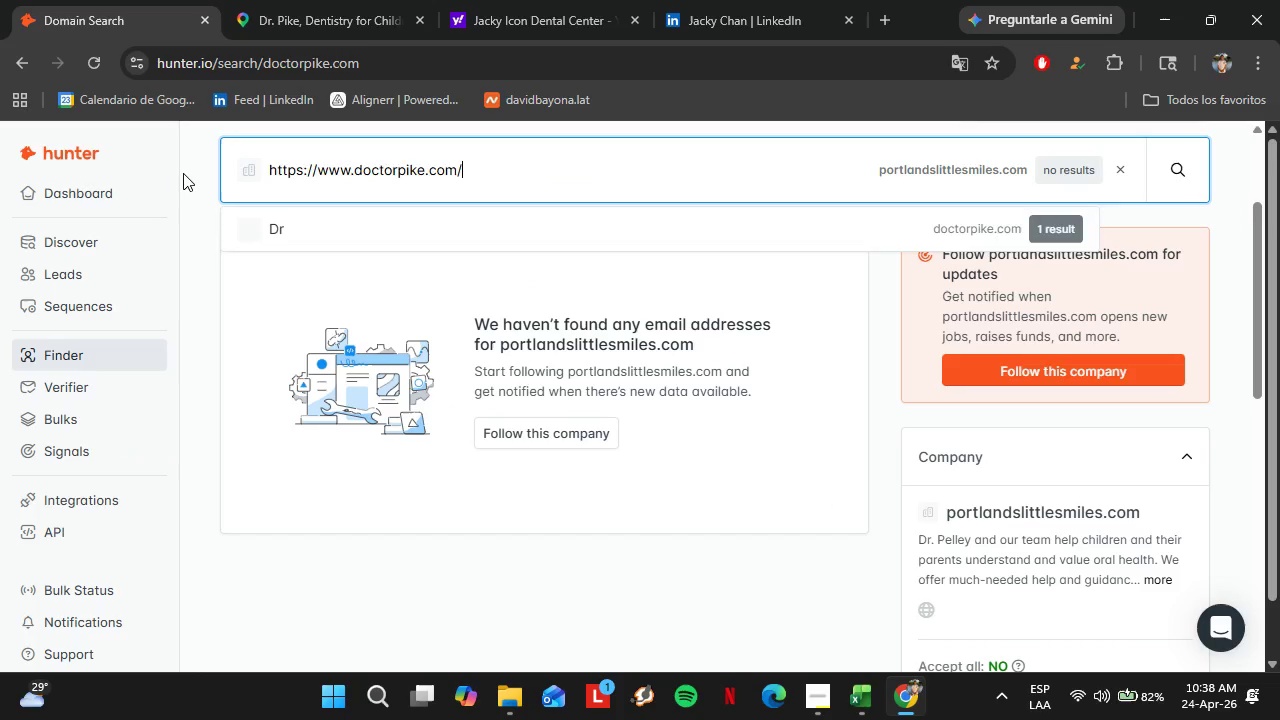 
key(Enter)
 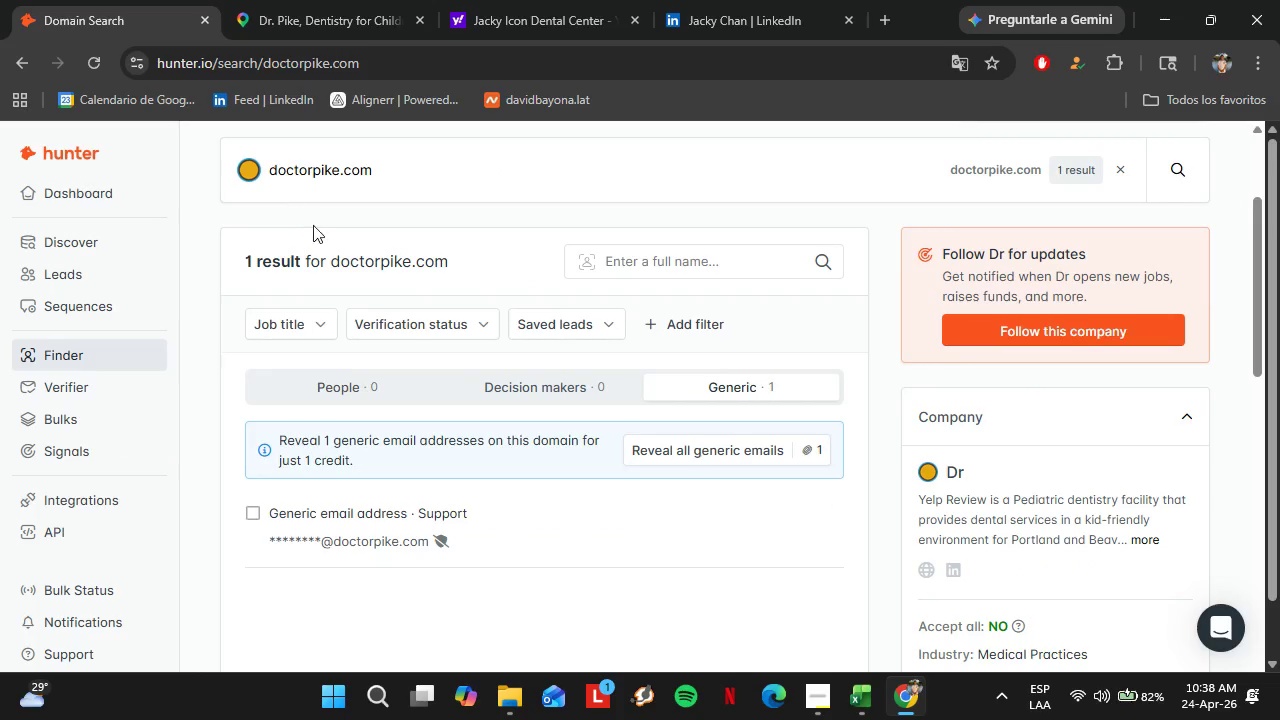 
left_click([294, 0])
 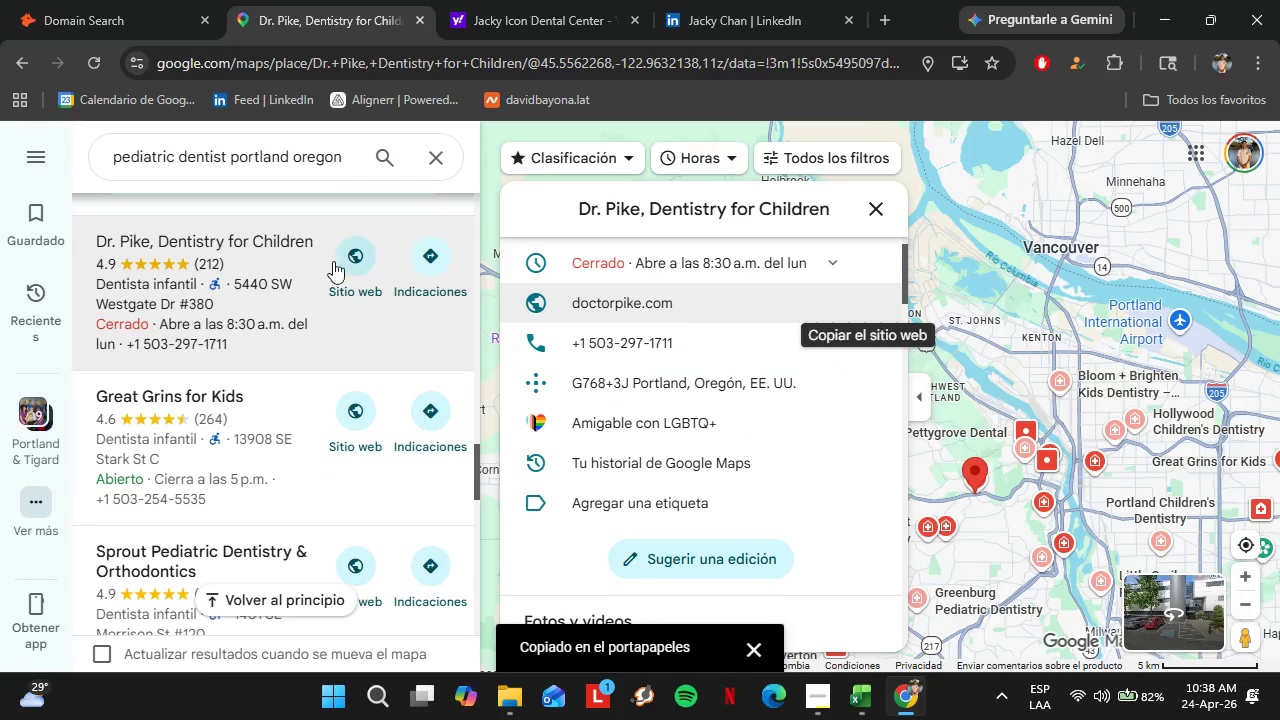 
left_click([228, 244])
 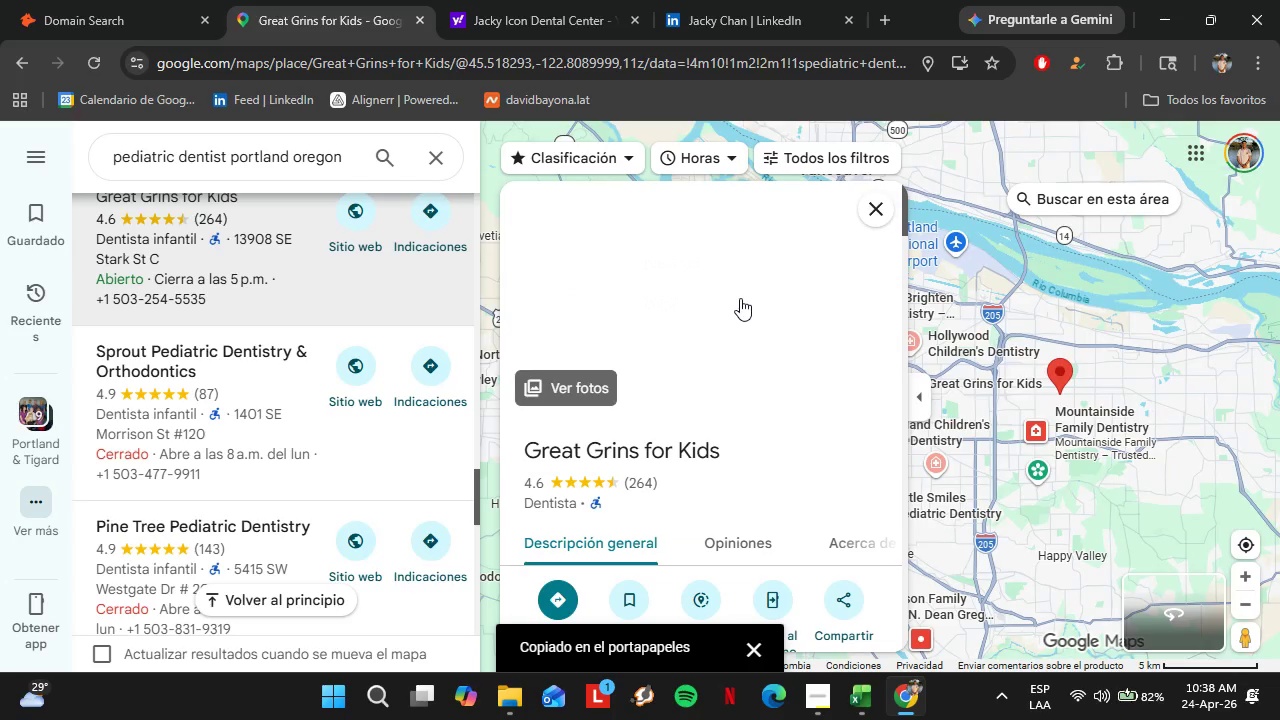 
scroll: coordinate [790, 350], scroll_direction: down, amount: 7.0
 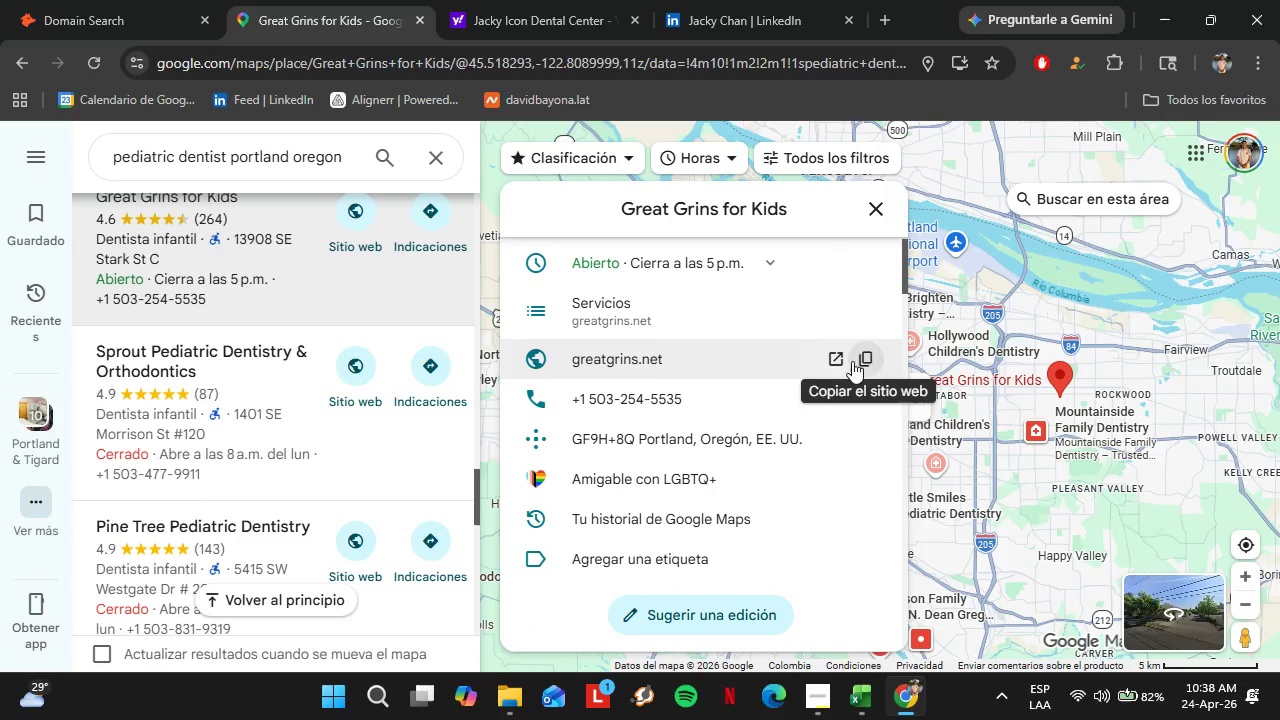 
left_click([867, 351])
 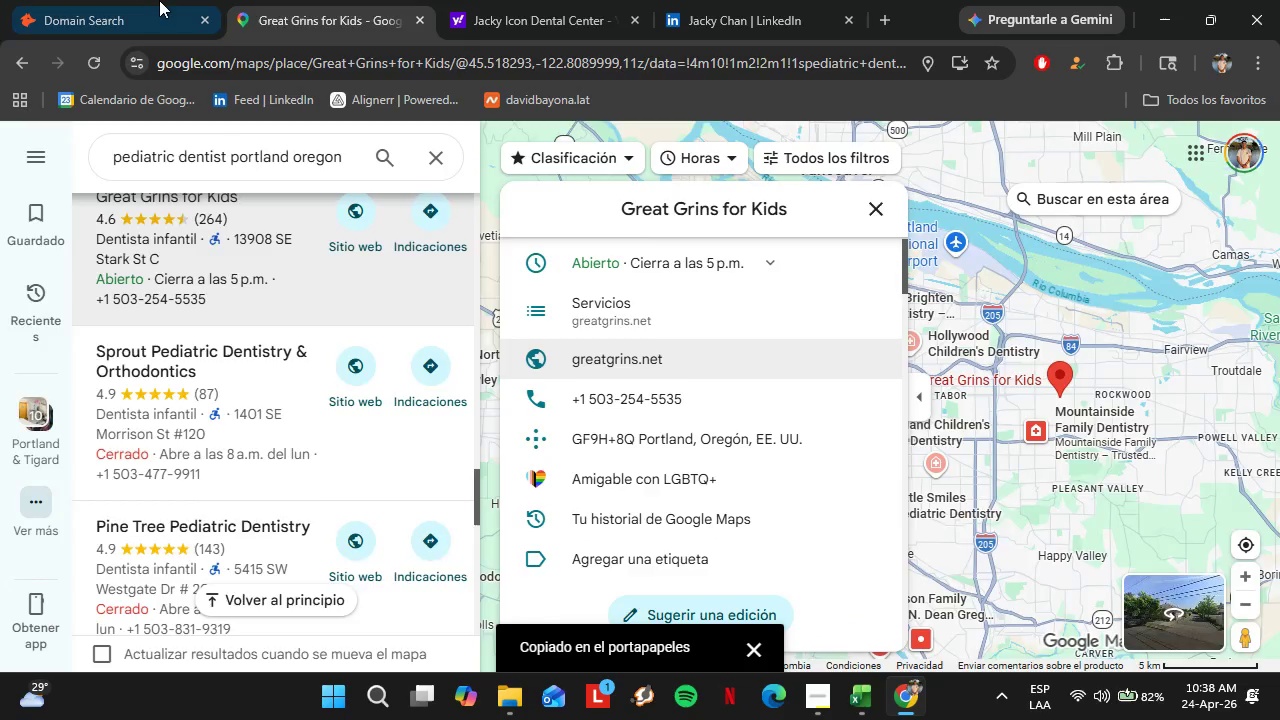 
left_click([158, 0])
 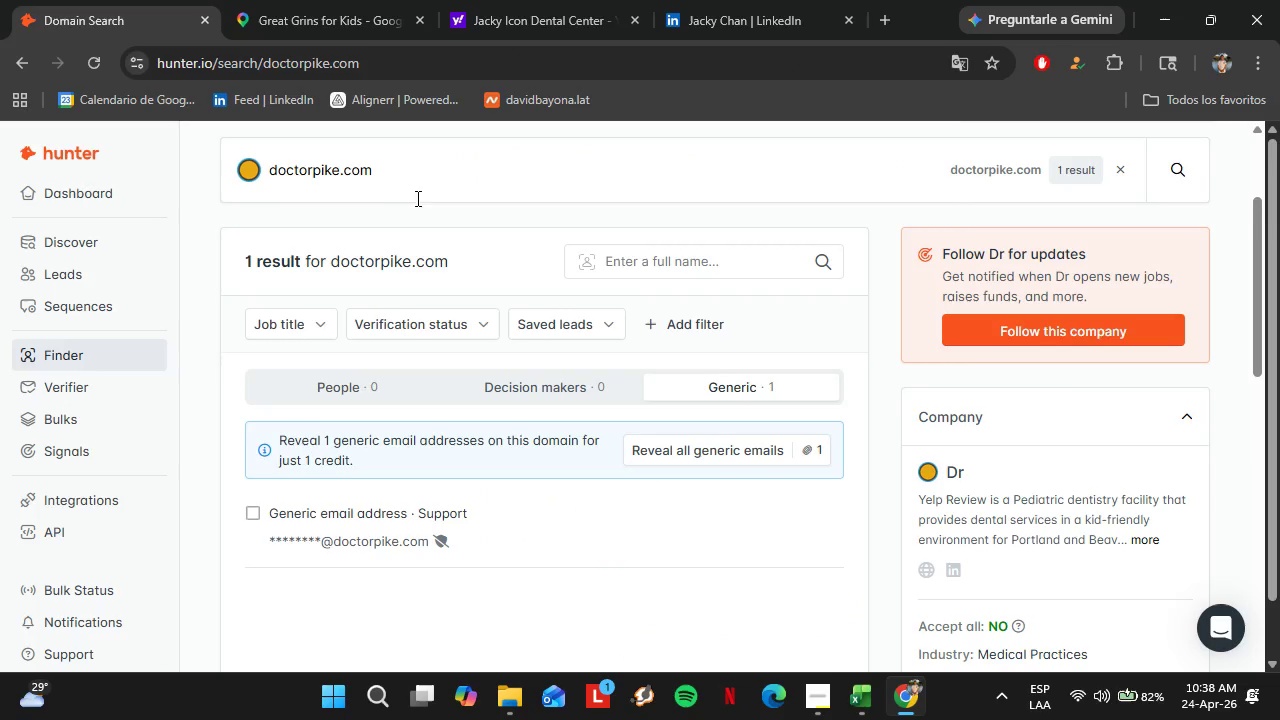 
left_click_drag(start_coordinate=[393, 184], to_coordinate=[239, 197])
 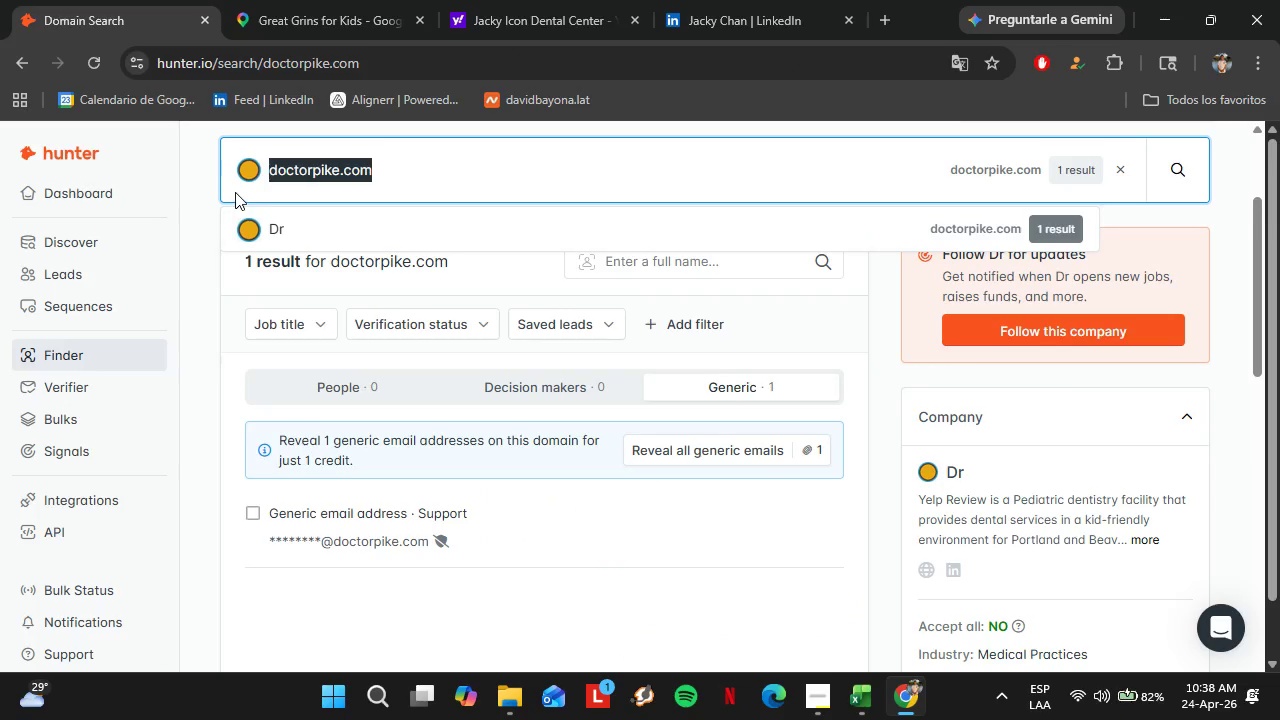 
key(Control+V)
 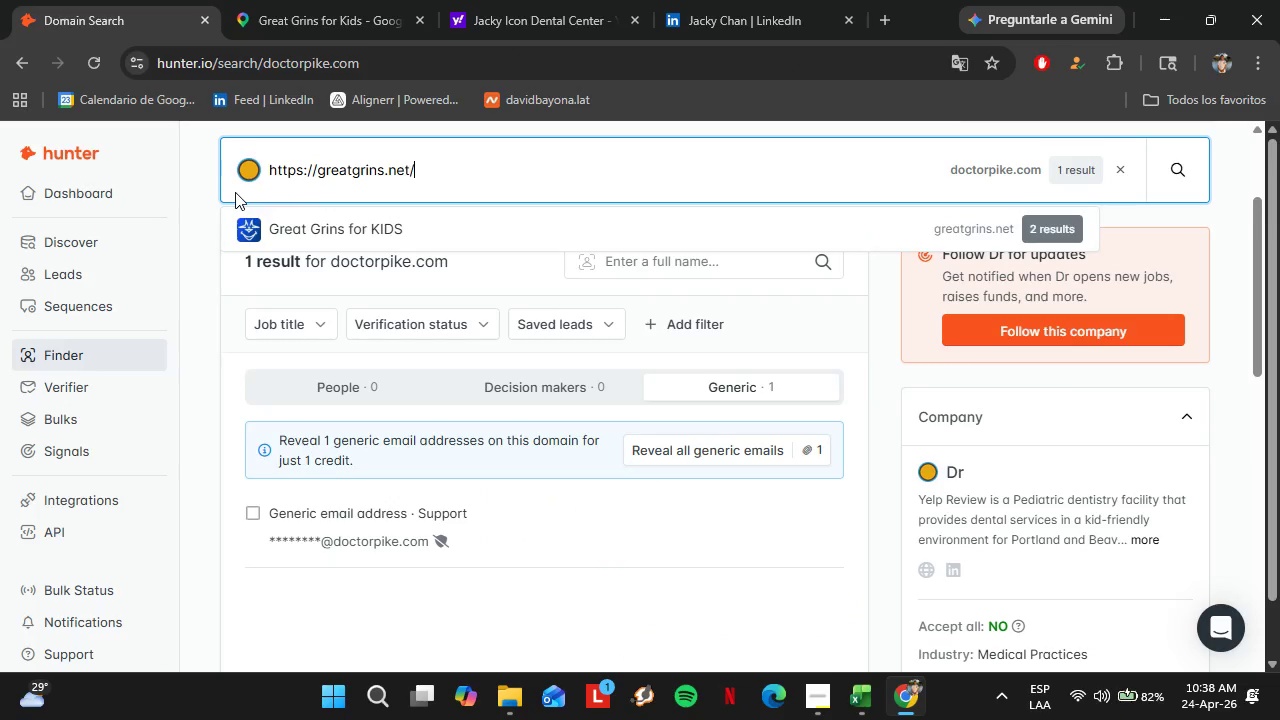 
key(Enter)
 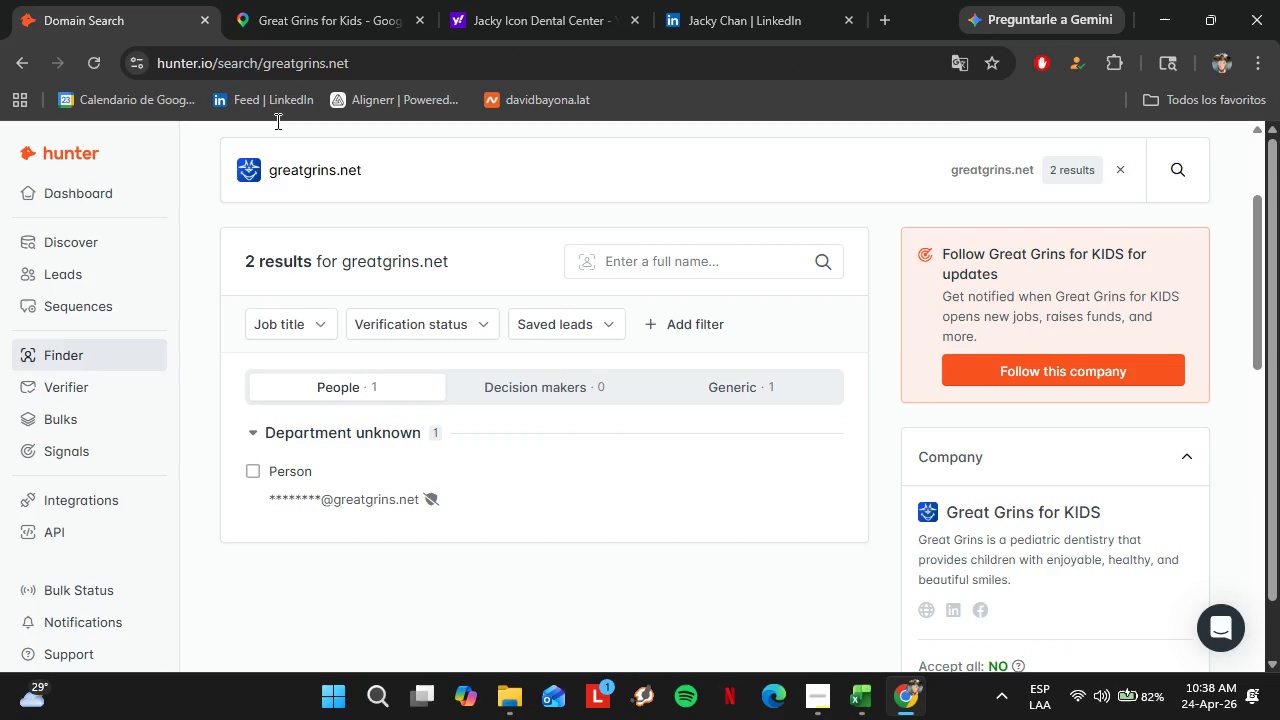 
left_click([293, 0])
 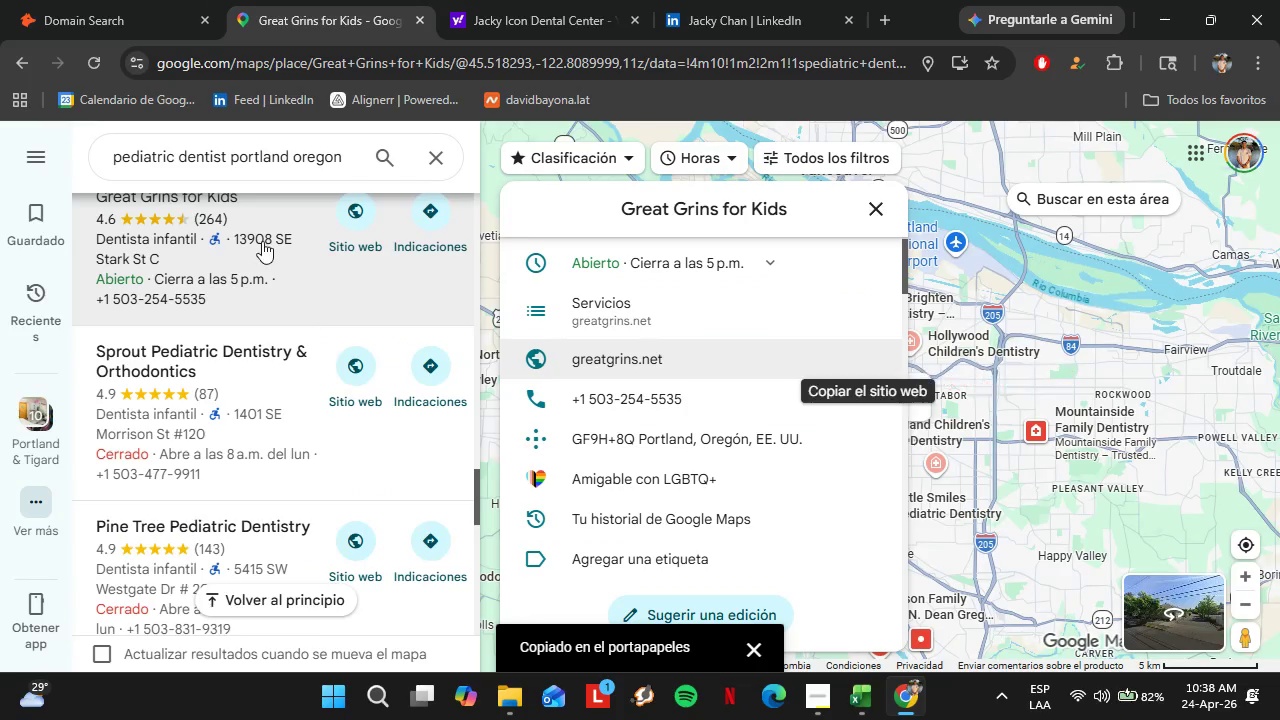 
left_click([236, 283])
 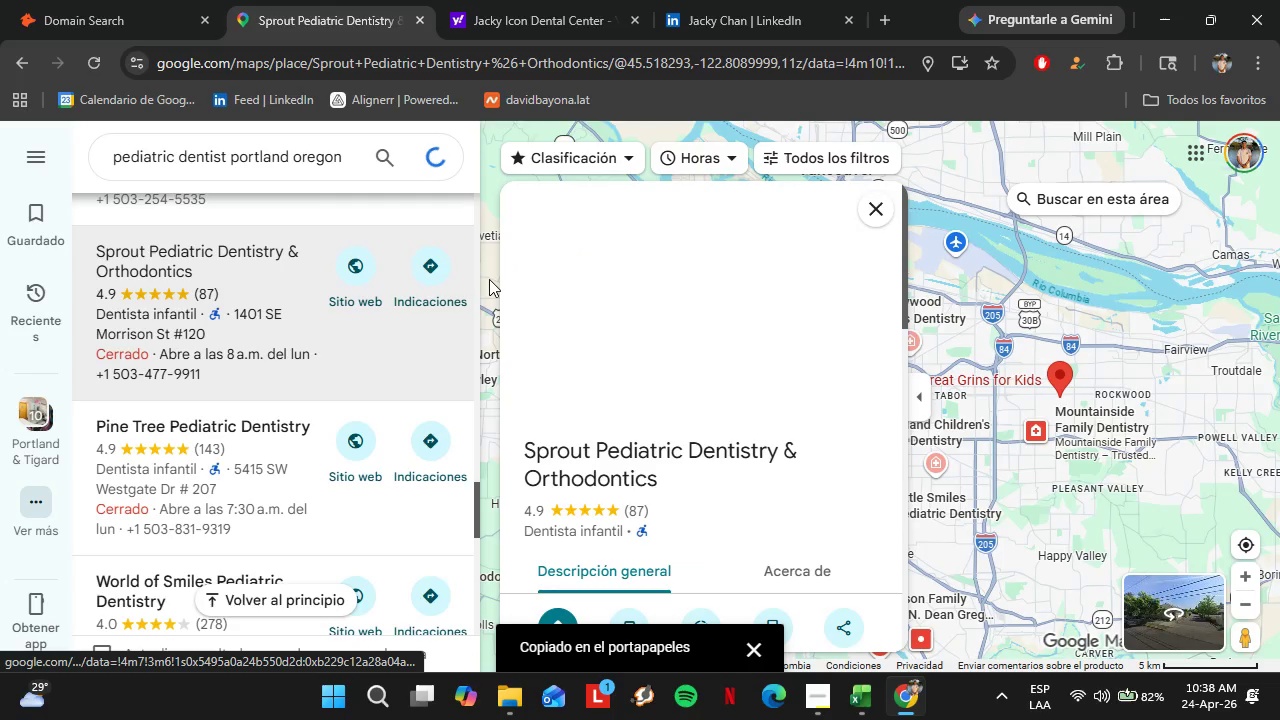 
scroll: coordinate [826, 338], scroll_direction: down, amount: 6.0
 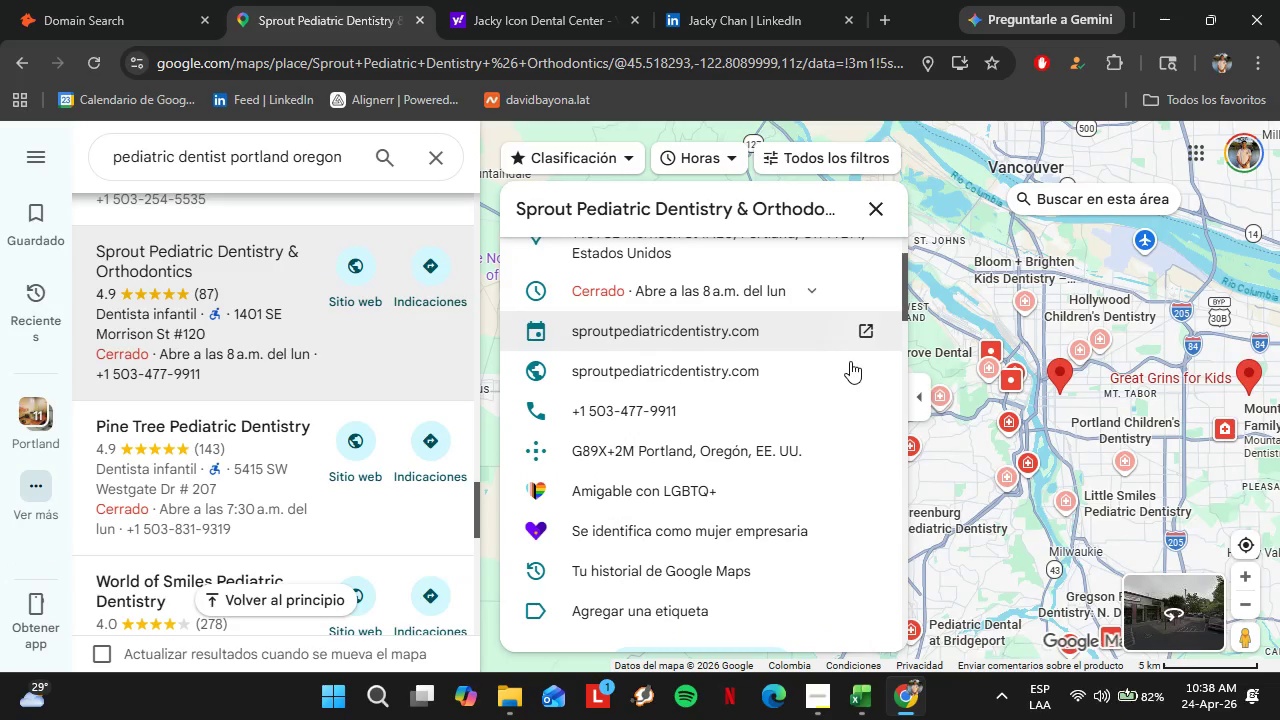 
left_click([865, 370])
 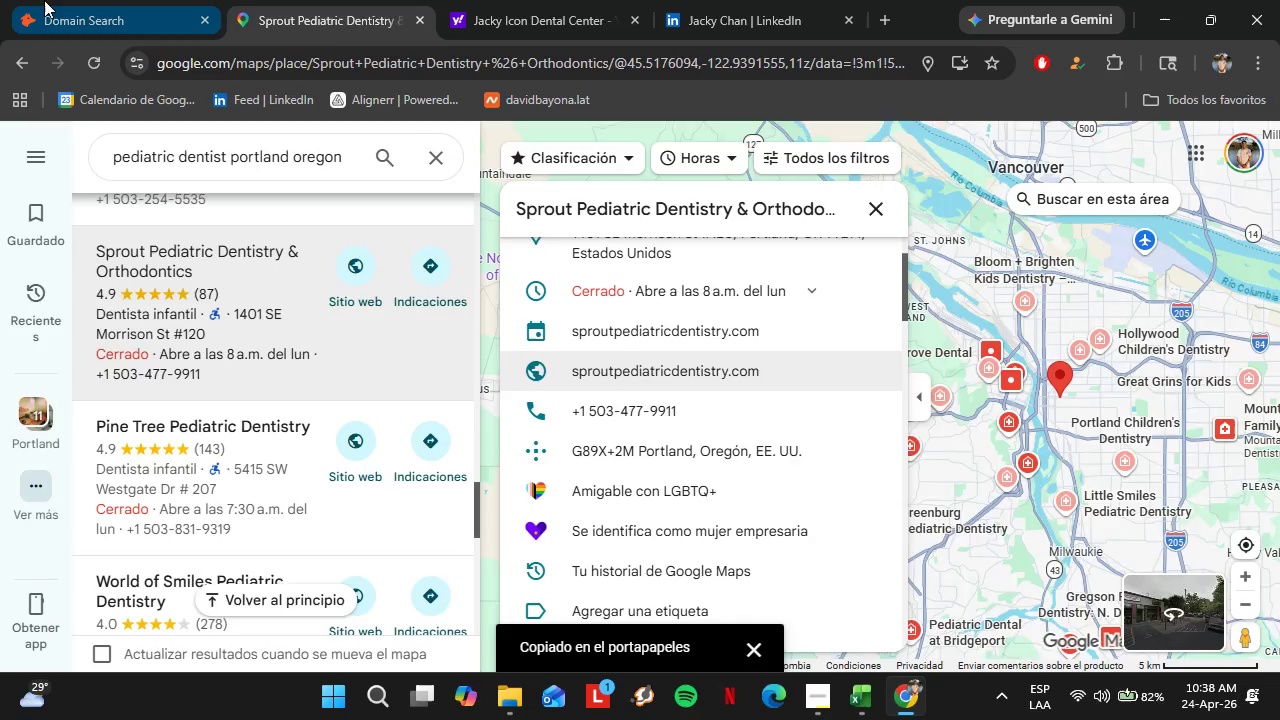 
left_click([44, 0])
 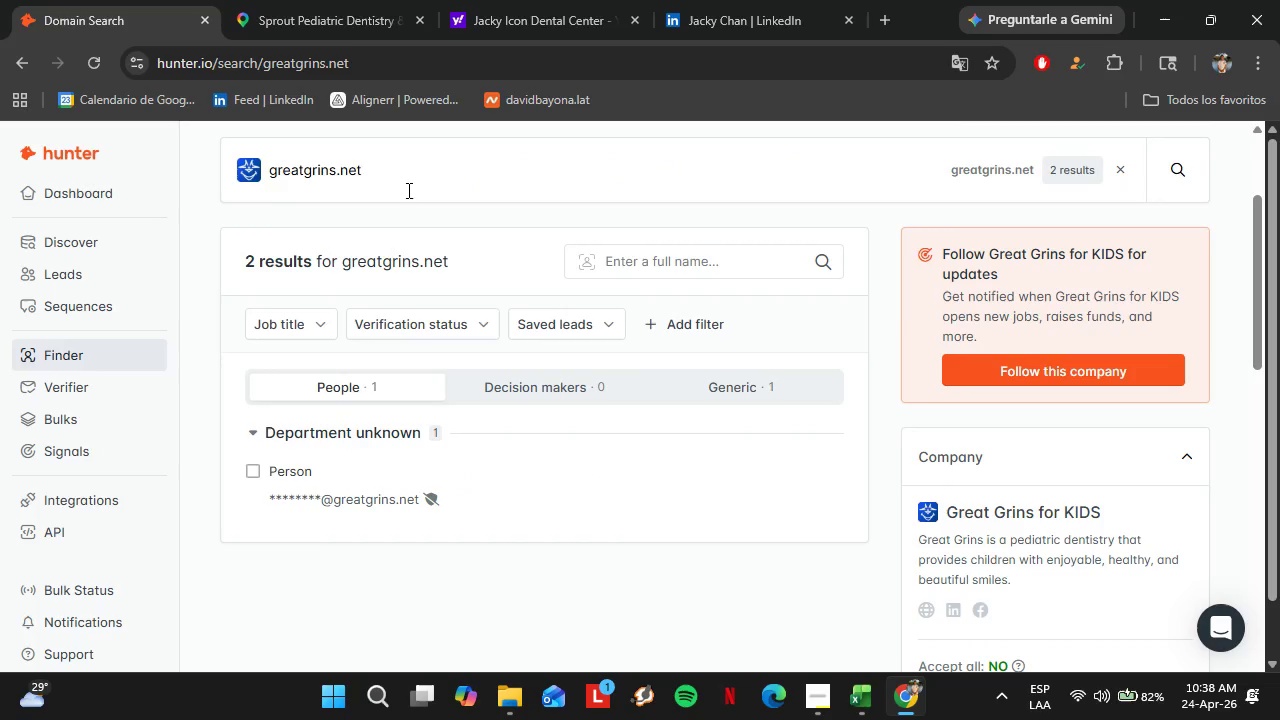 
left_click_drag(start_coordinate=[407, 190], to_coordinate=[190, 187])
 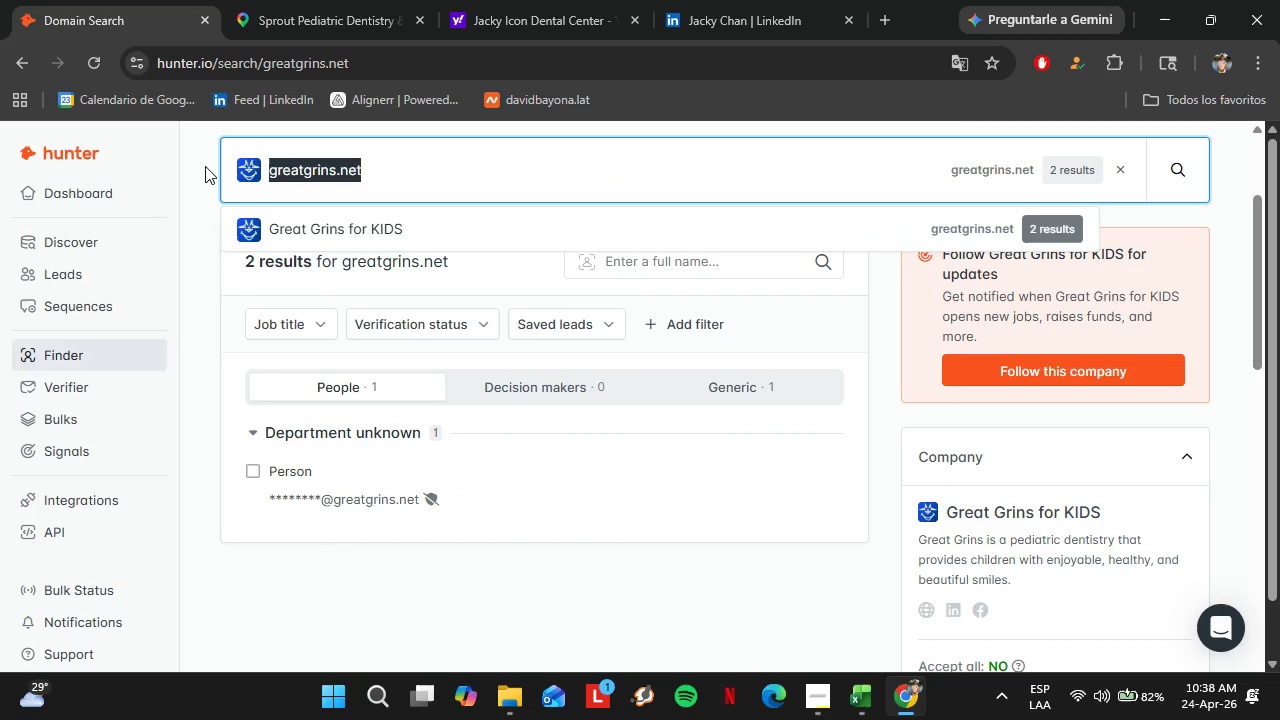 
key(Control+ControlLeft)
 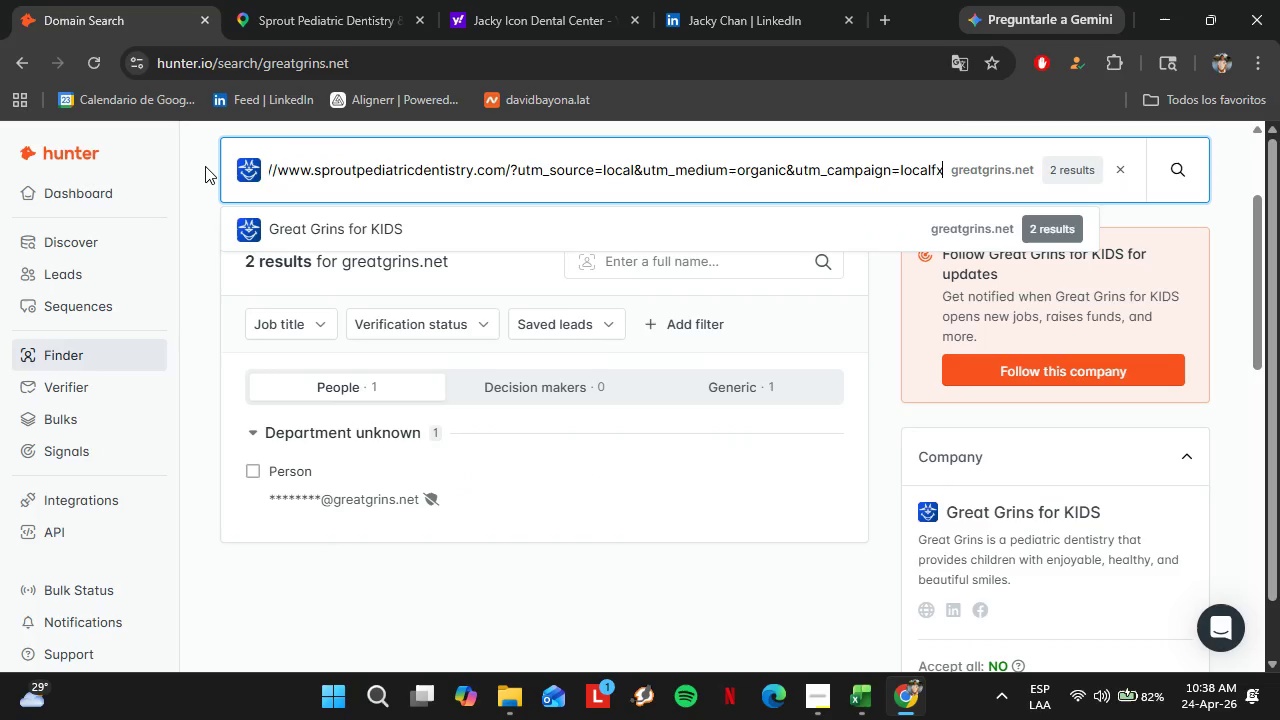 
key(Control+V)
 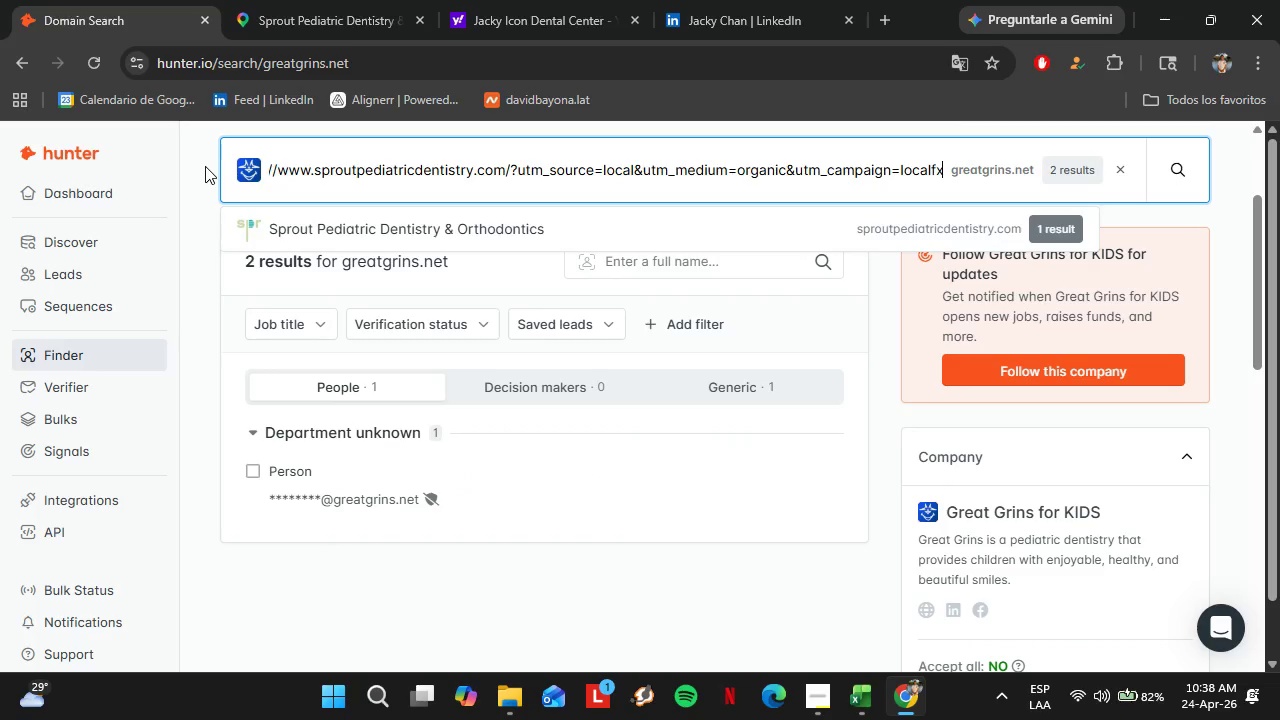 
key(Enter)
 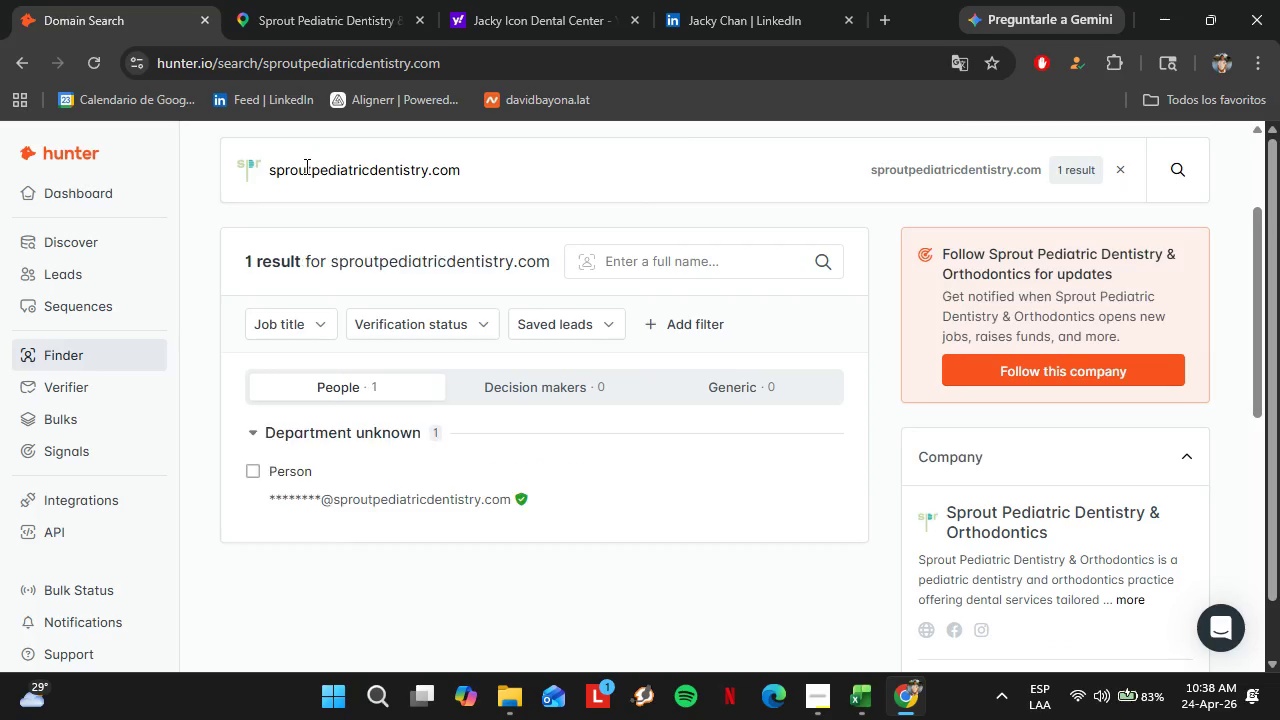 
left_click([305, 0])
 